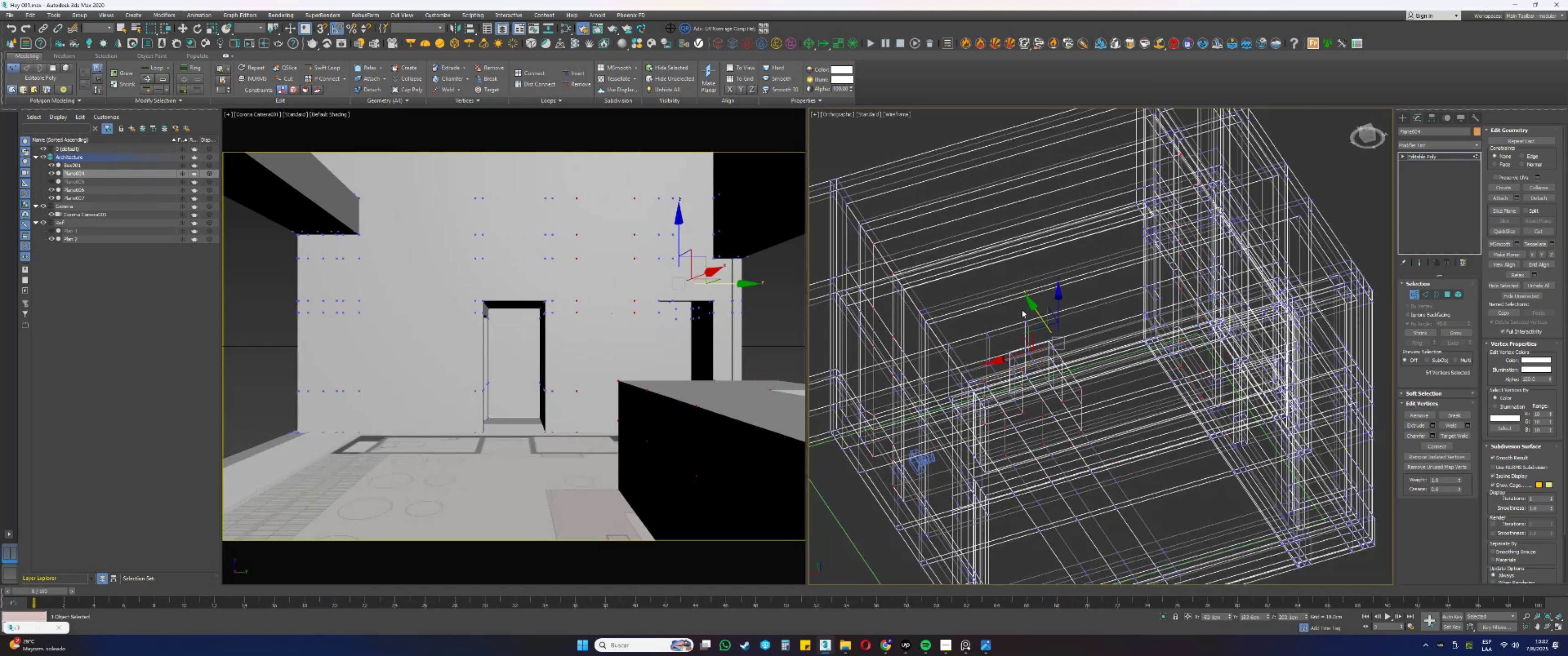 
key(Control+ControlLeft)
 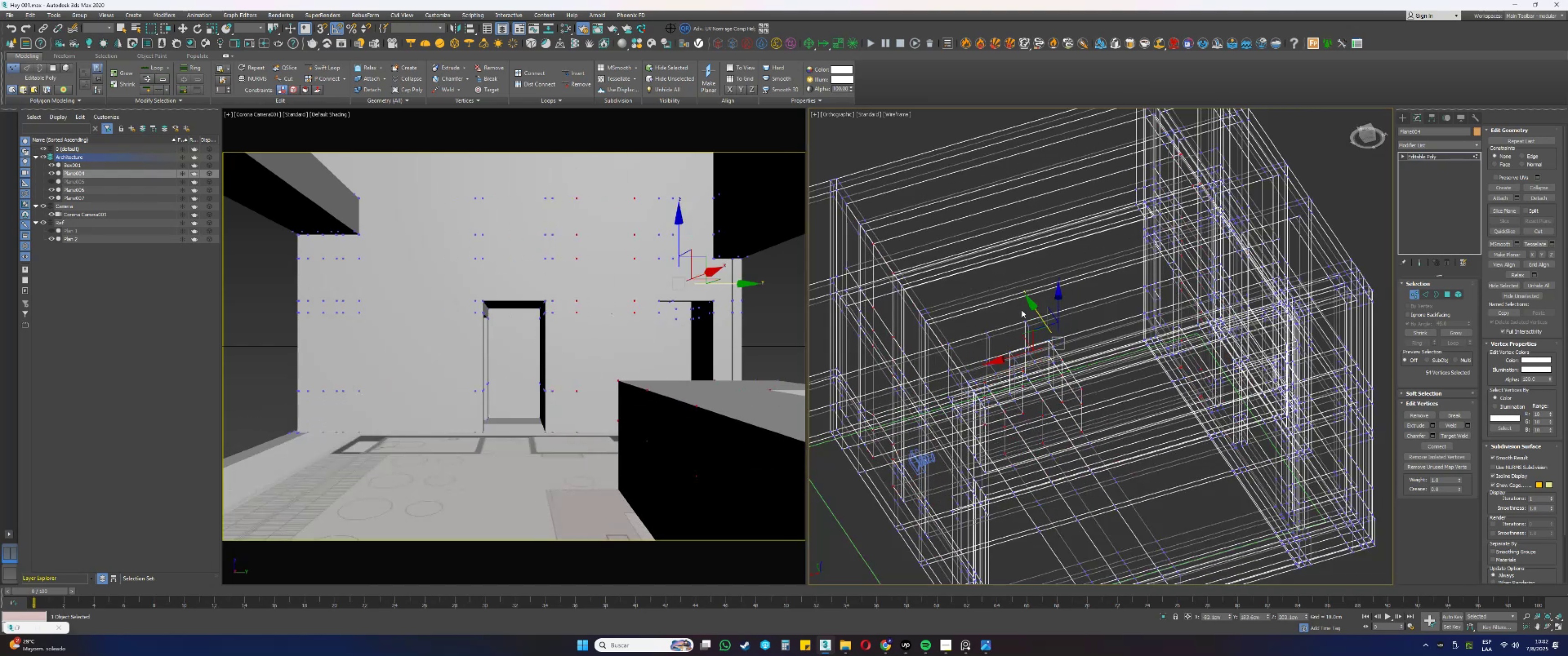 
key(Control+Z)
 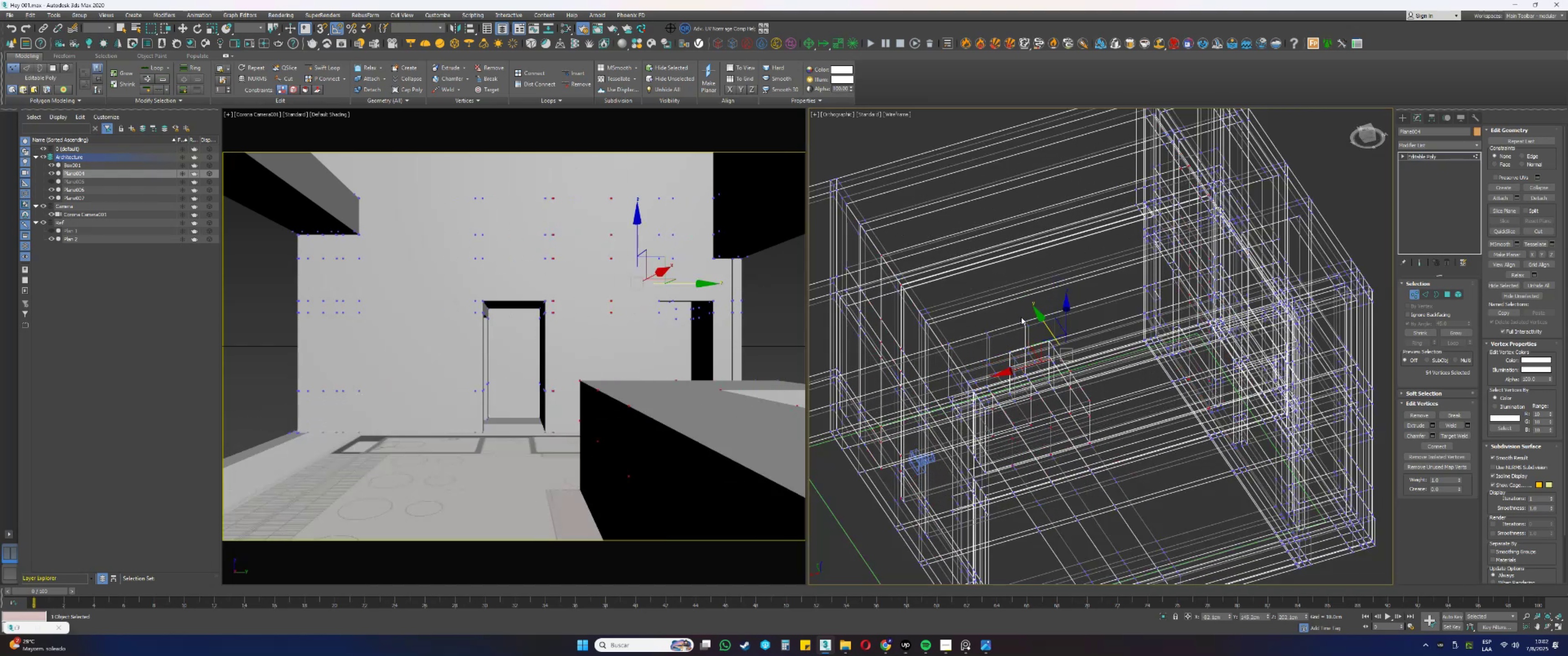 
key(F3)
 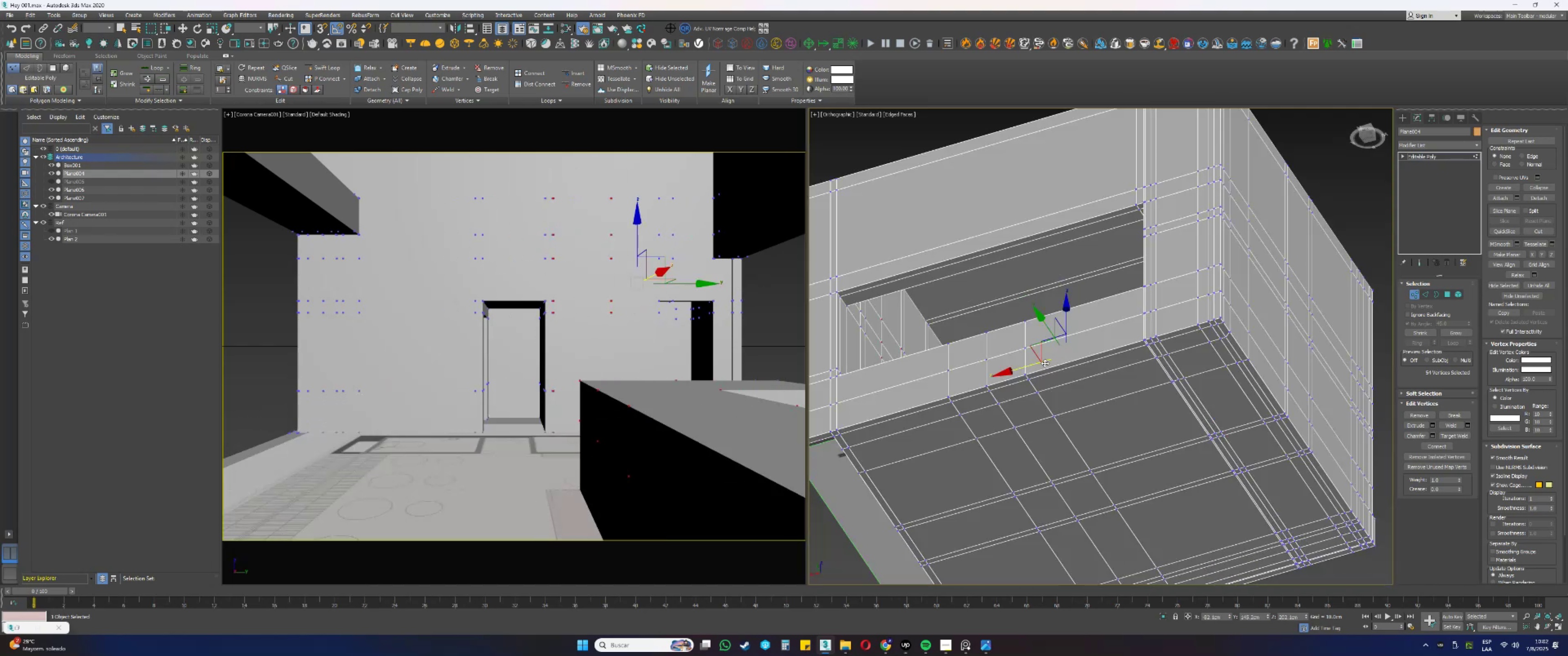 
hold_key(key=AltLeft, duration=0.68)
 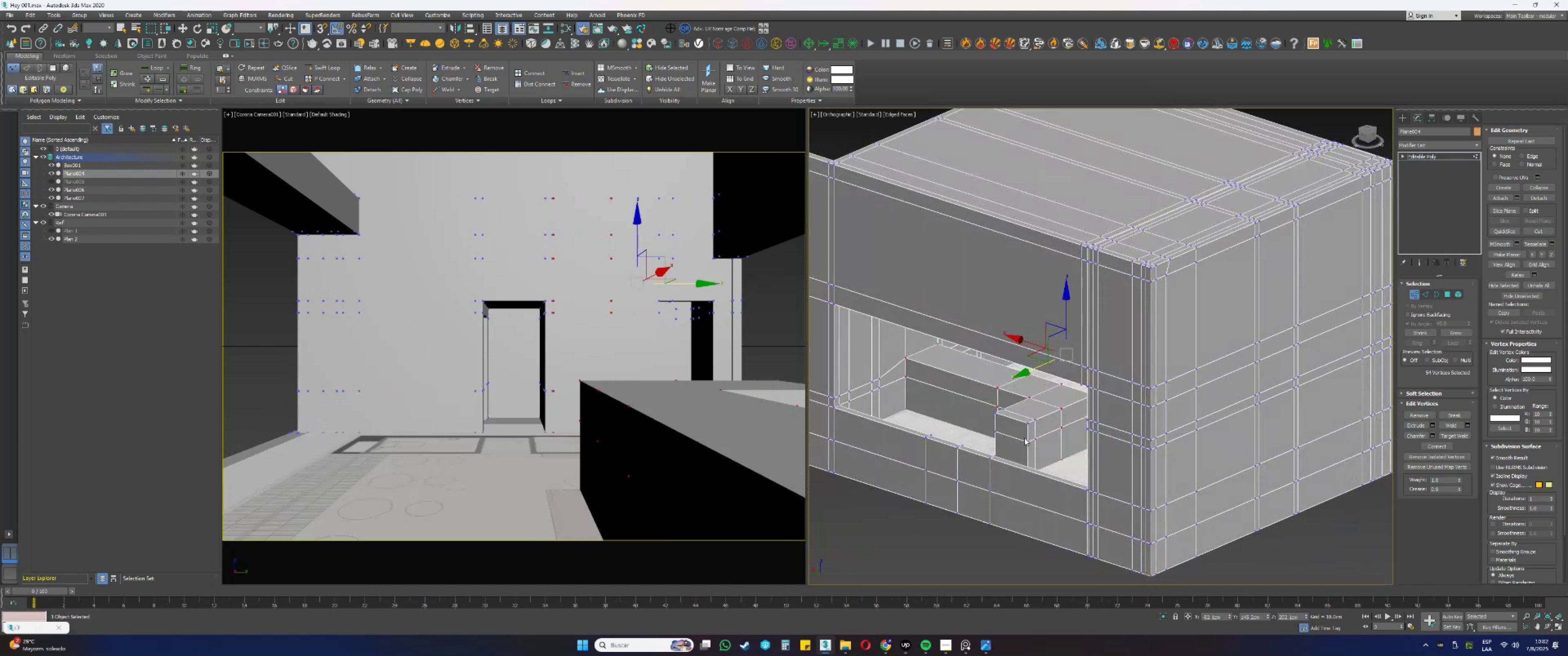 
scroll: coordinate [1036, 390], scroll_direction: up, amount: 3.0
 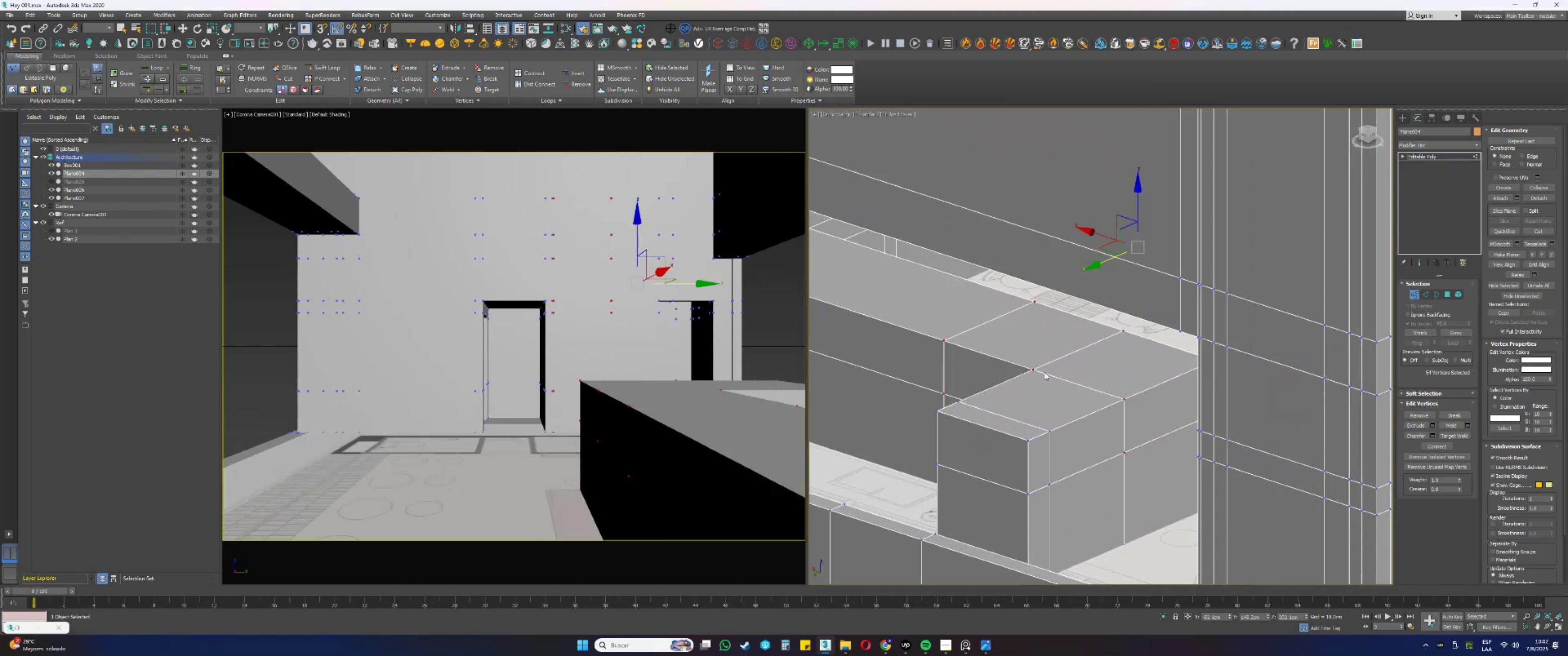 
hold_key(key=AltLeft, duration=0.69)
 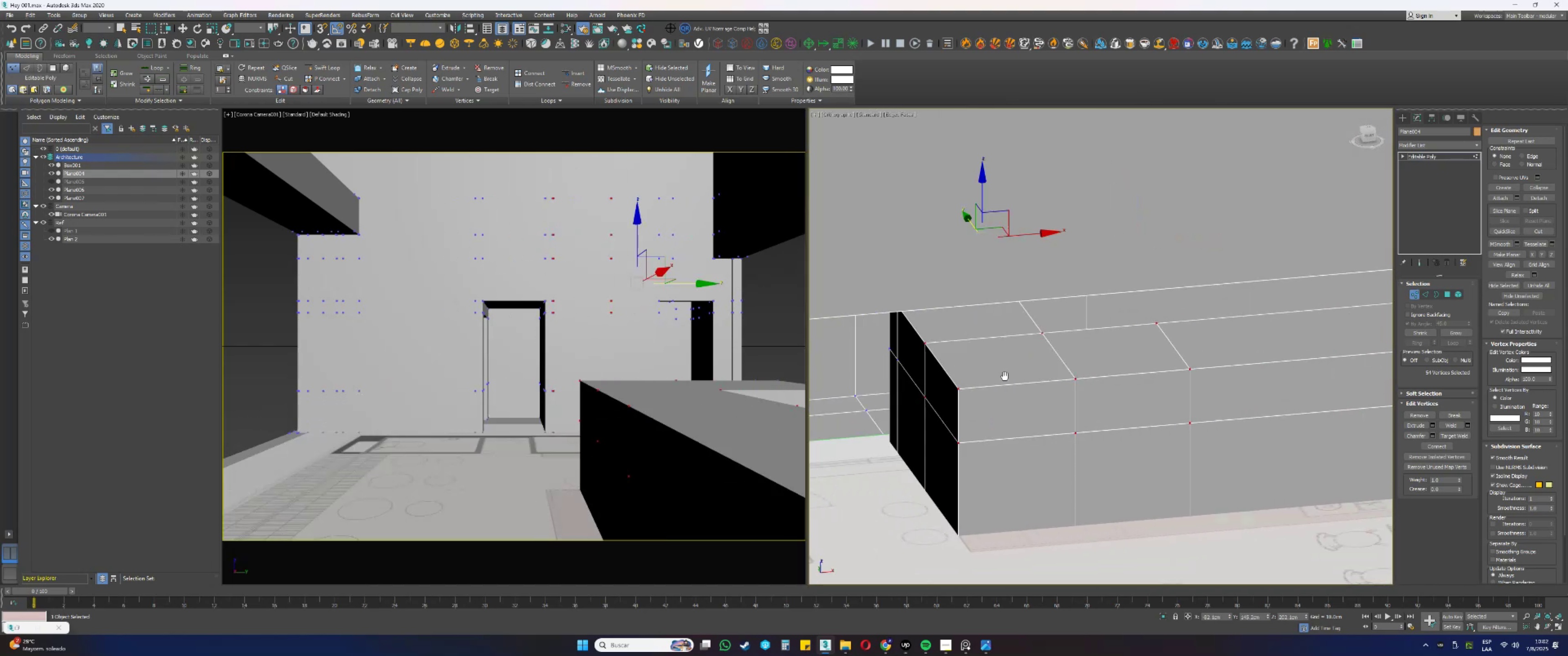 
key(Alt+AltLeft)
 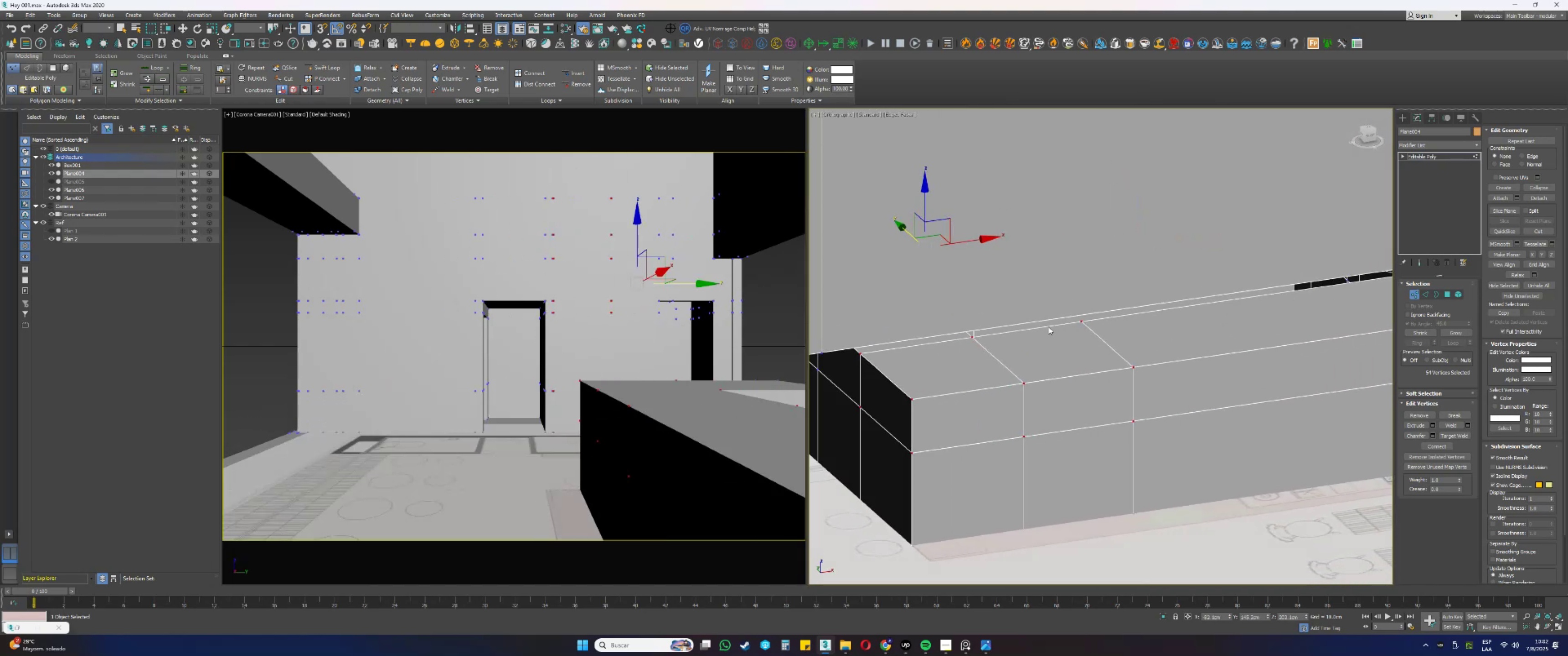 
key(Alt+AltLeft)
 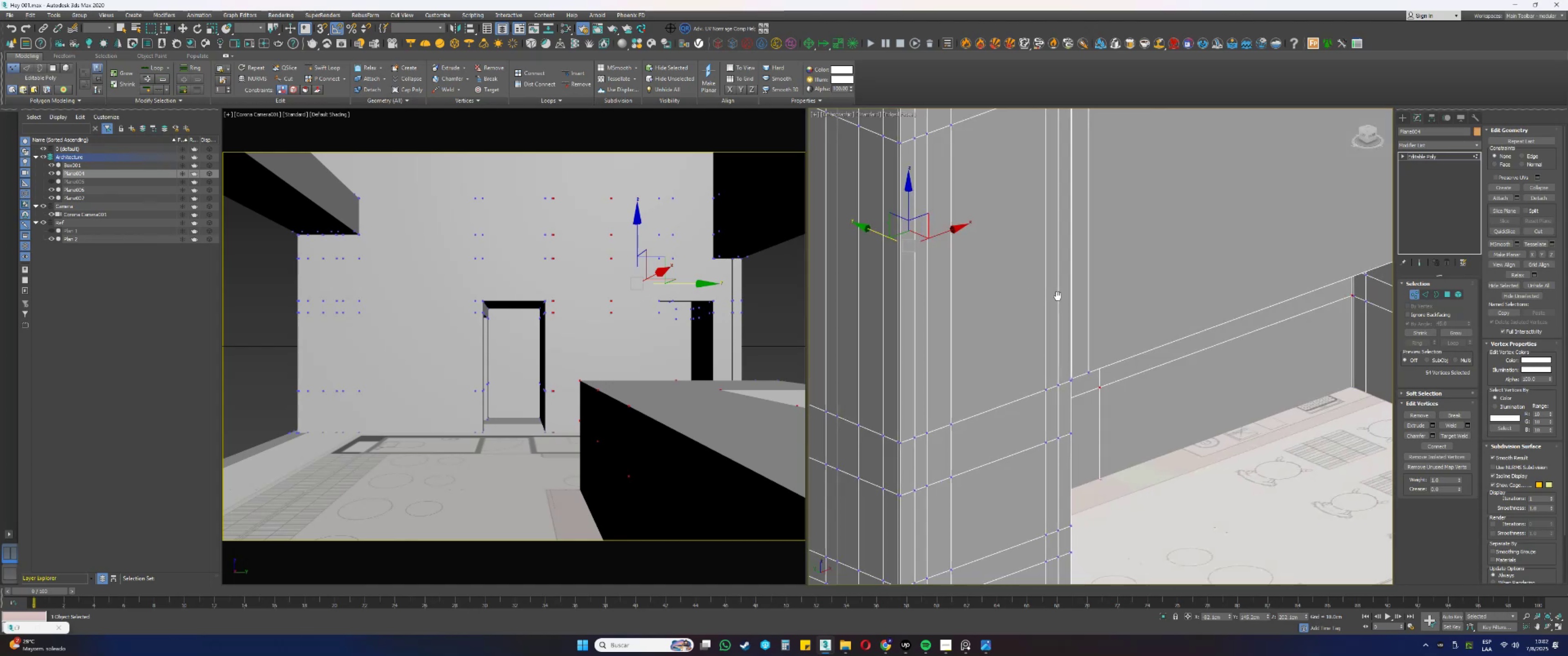 
key(Alt+AltLeft)
 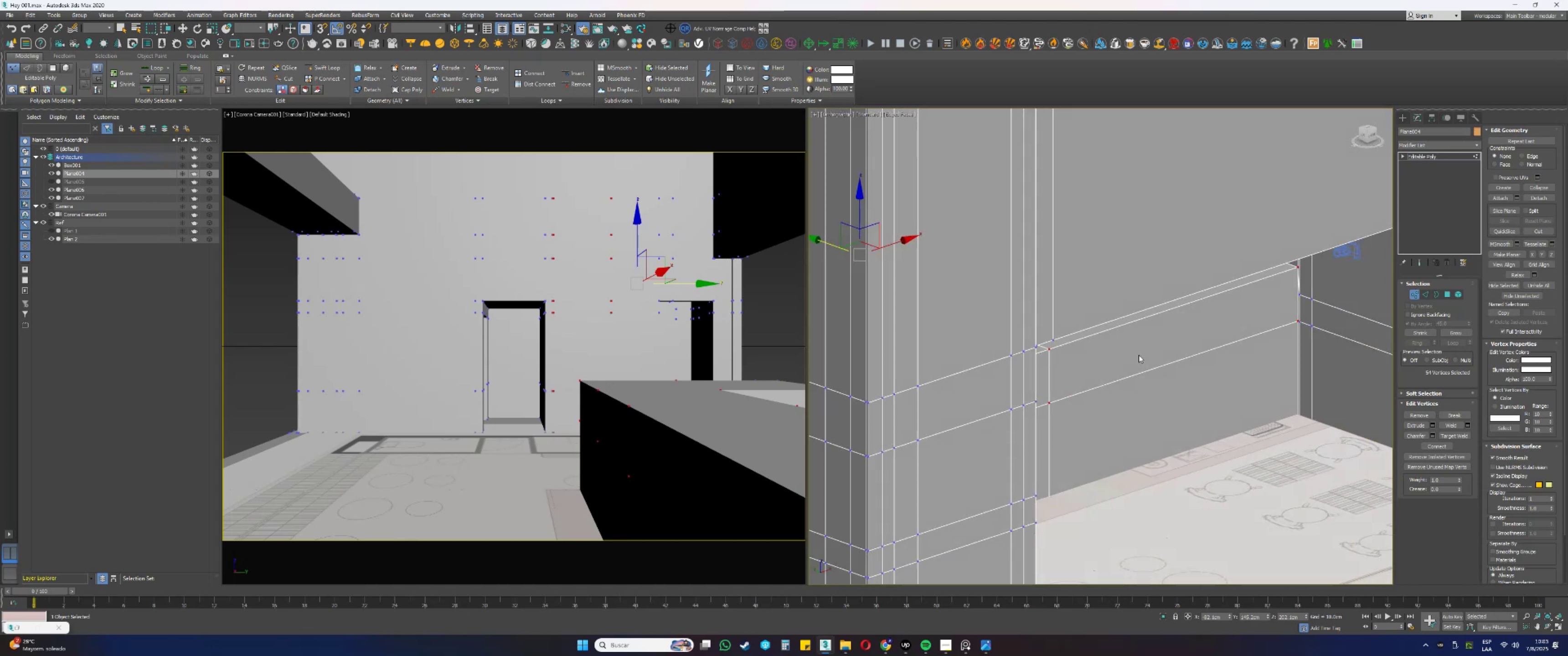 
scroll: coordinate [1313, 286], scroll_direction: up, amount: 3.0
 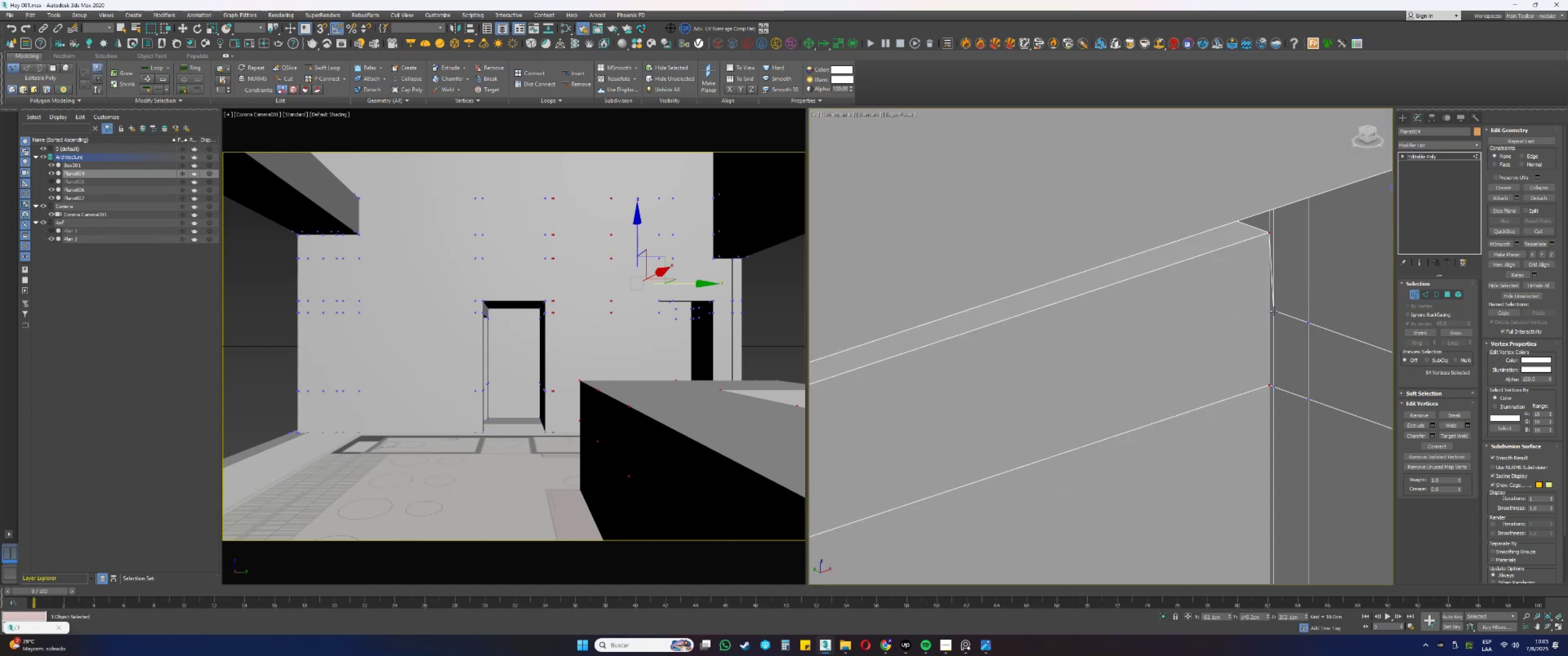 
left_click([1274, 312])
 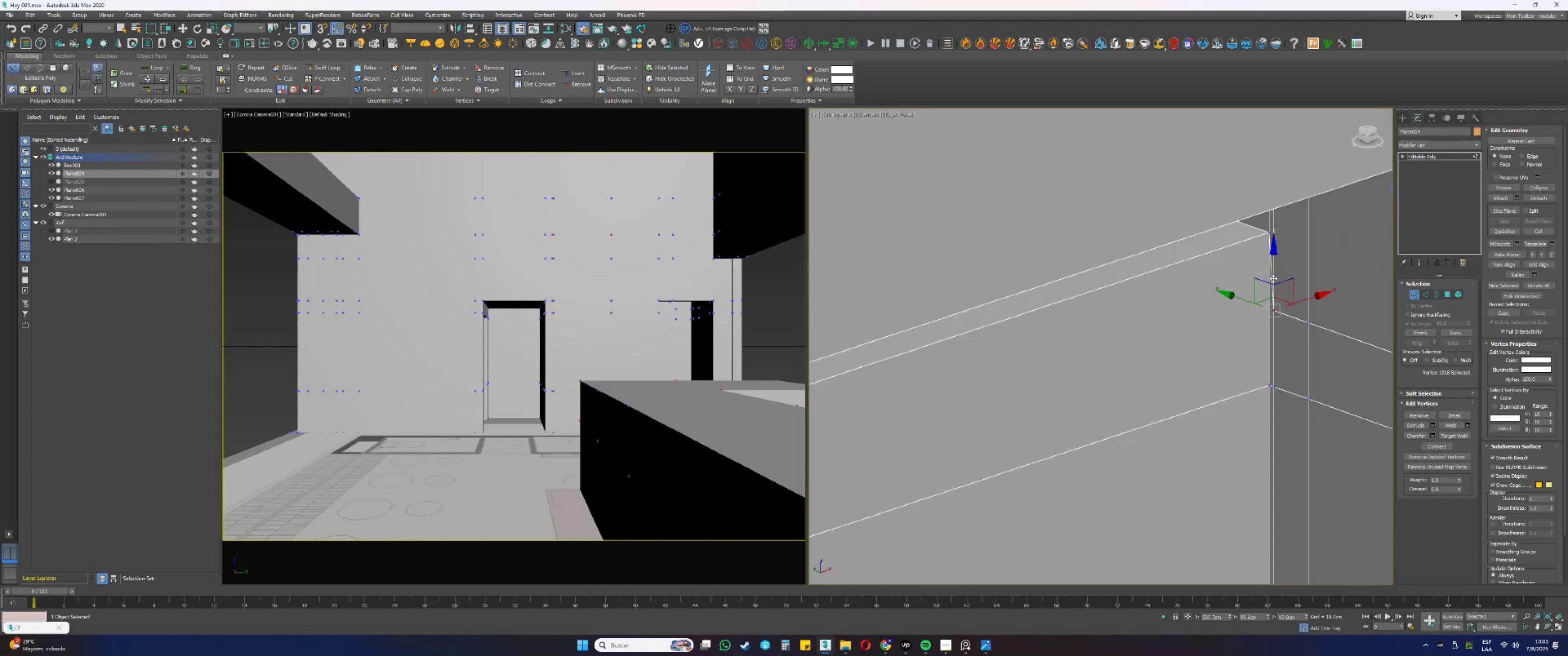 
left_click_drag(start_coordinate=[1272, 277], to_coordinate=[1279, 198])
 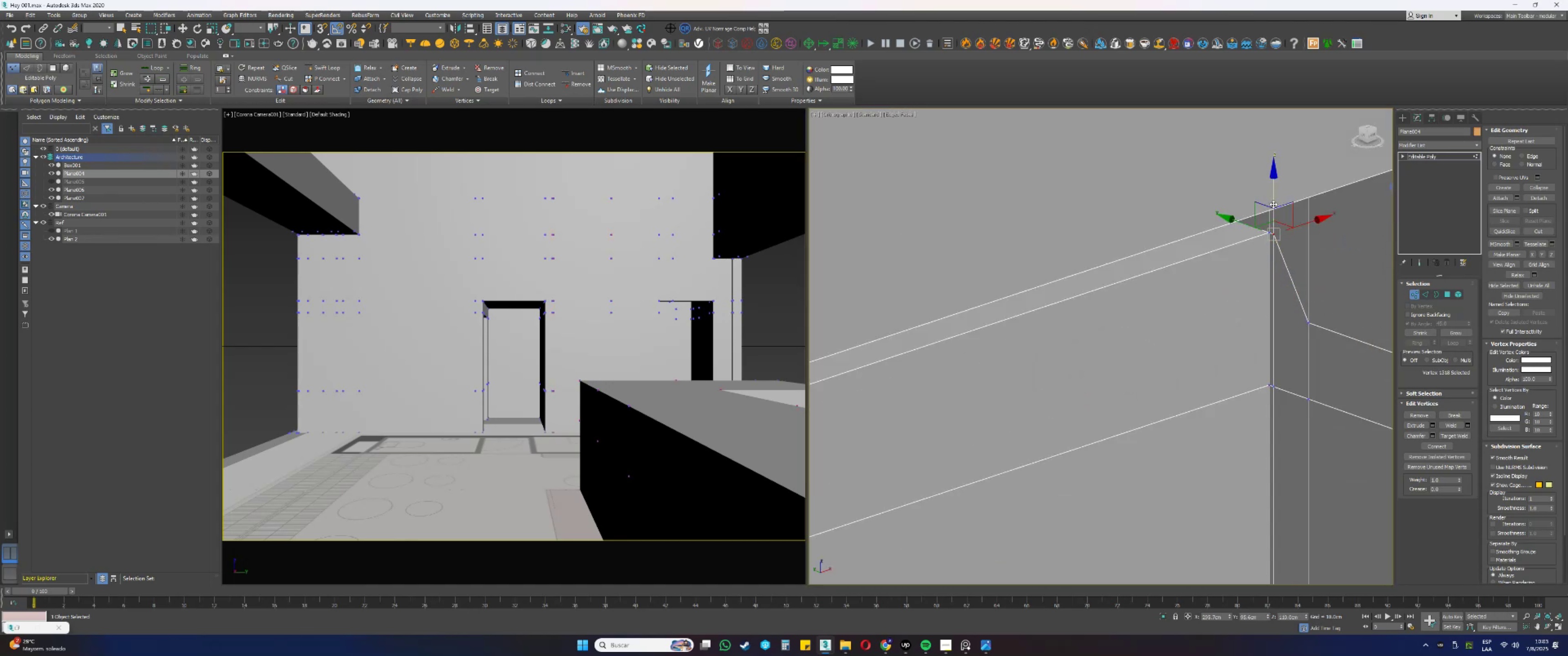 
left_click_drag(start_coordinate=[1273, 198], to_coordinate=[1269, 237])
 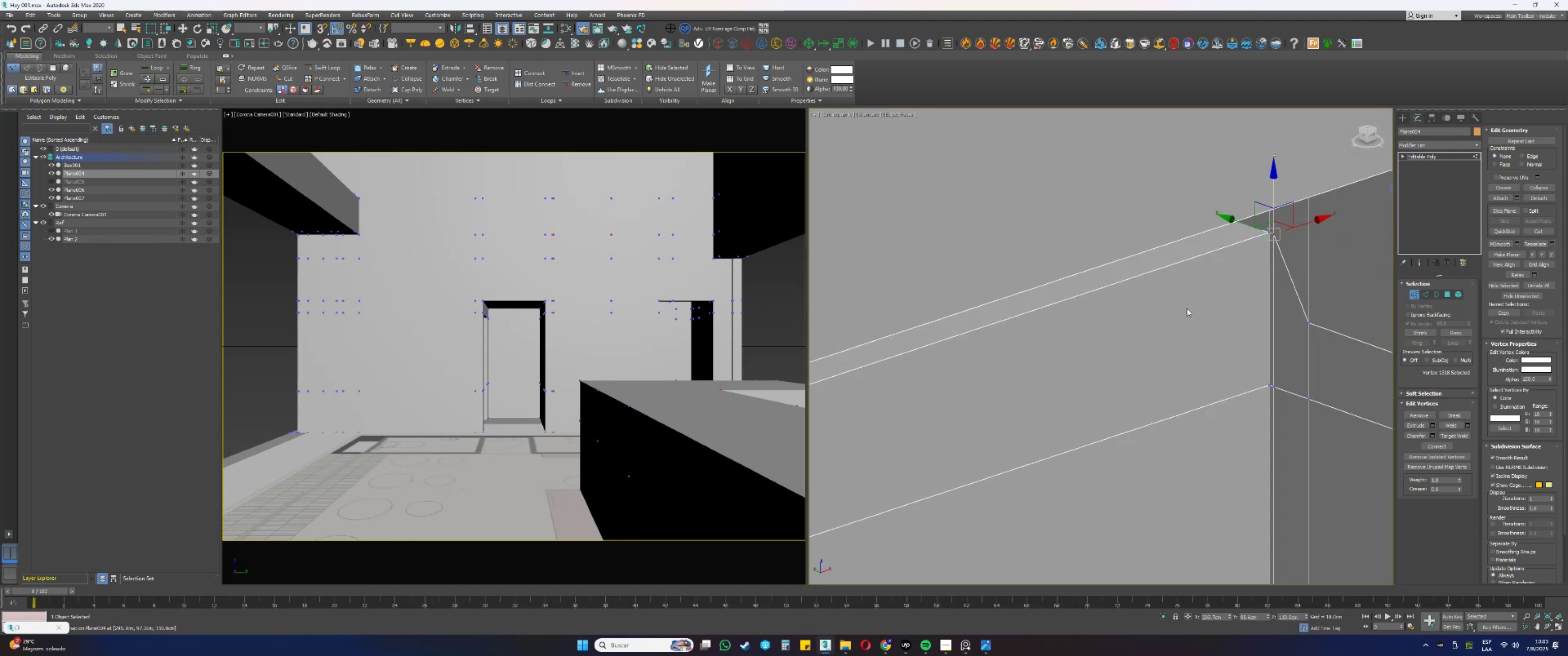 
type(sstz[F3])
 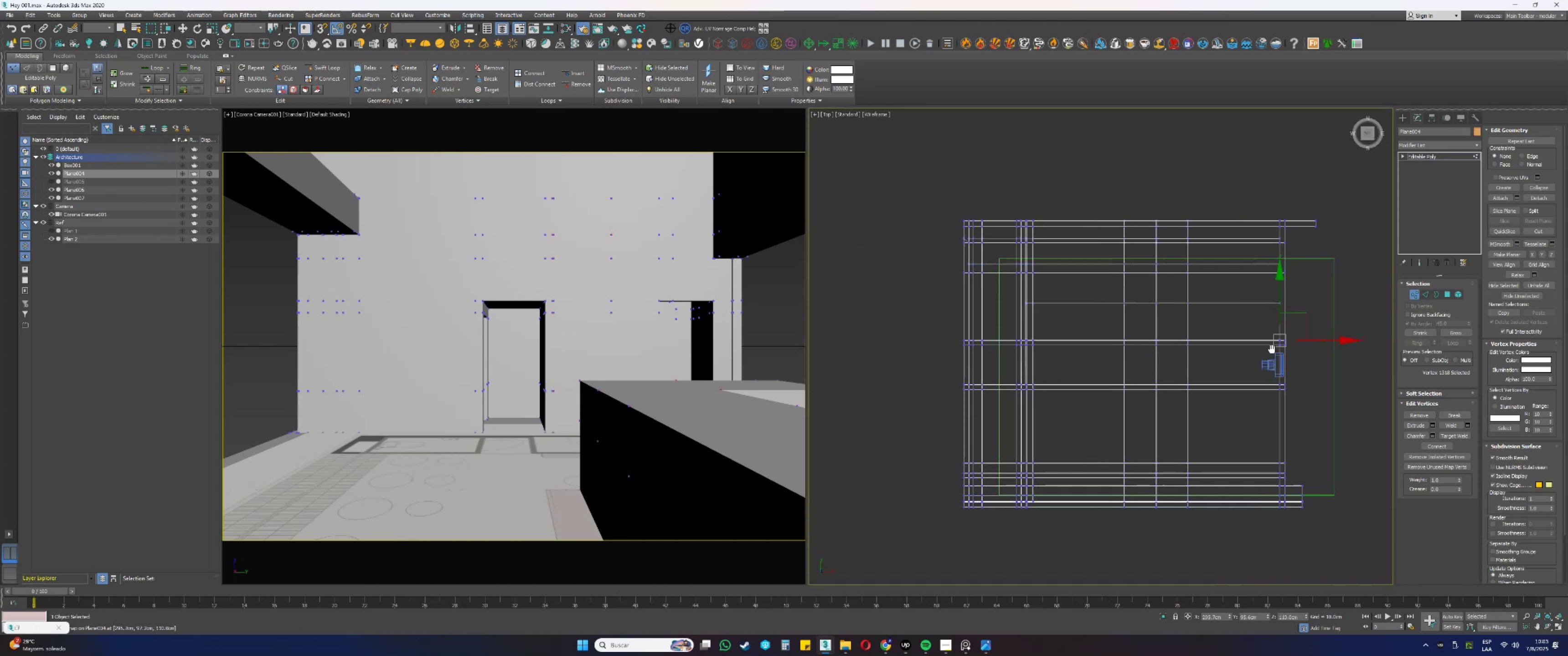 
scroll: coordinate [1305, 342], scroll_direction: up, amount: 3.0
 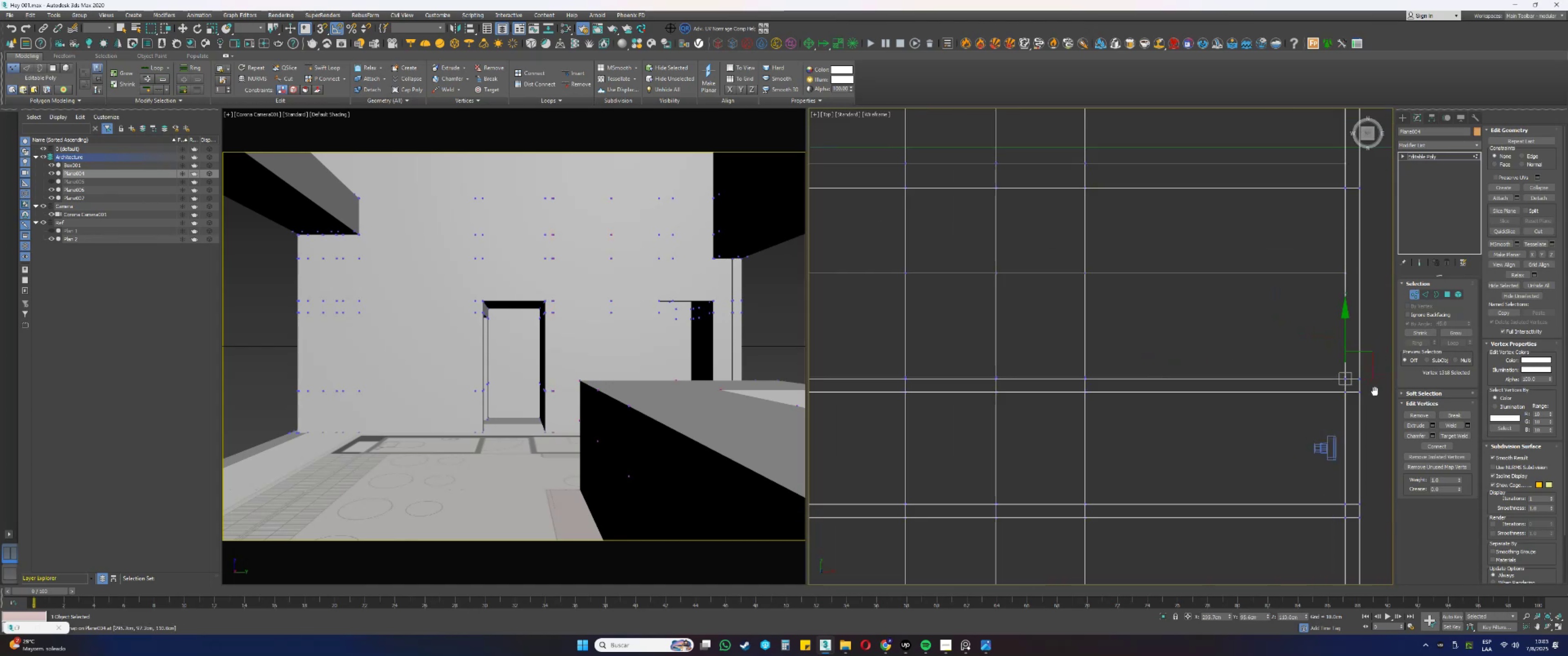 
scroll: coordinate [1372, 396], scroll_direction: down, amount: 2.0
 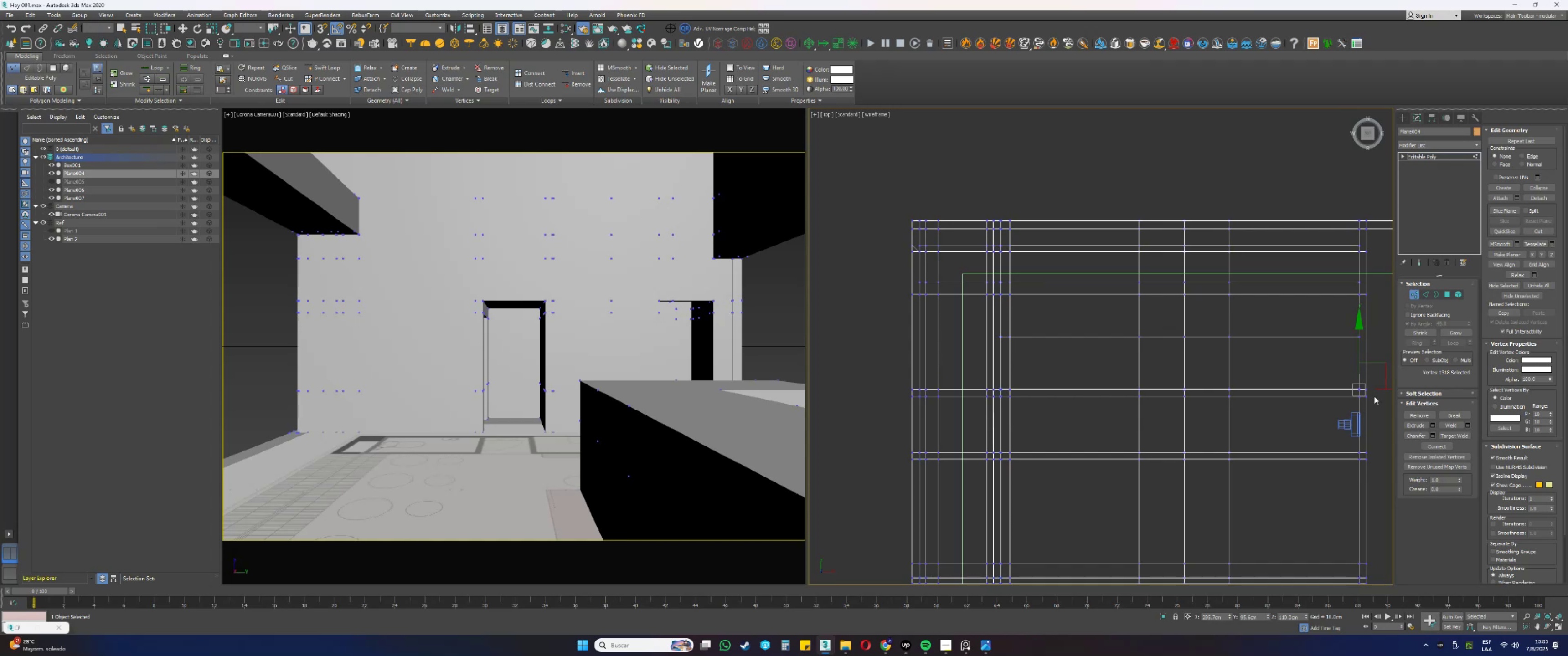 
left_click([1379, 395])
 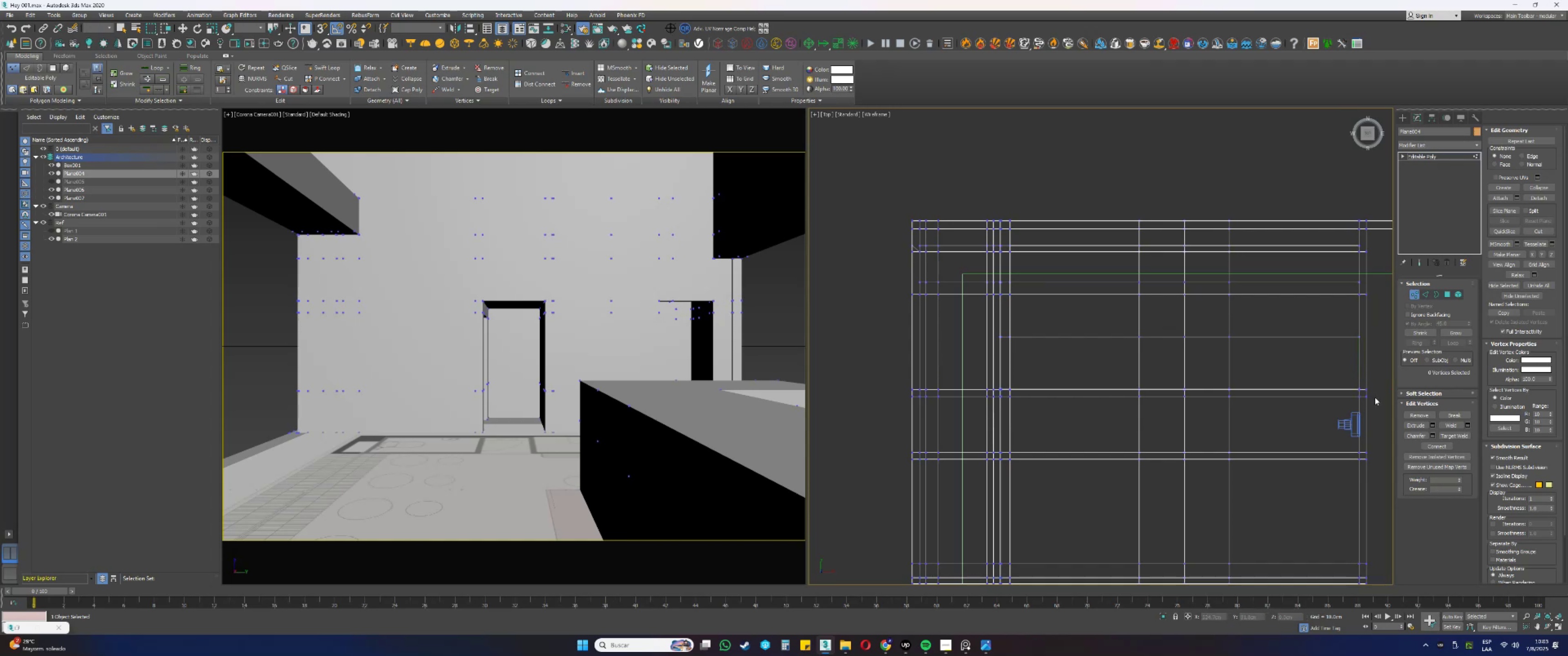 
left_click_drag(start_coordinate=[1374, 393], to_coordinate=[875, 408])
 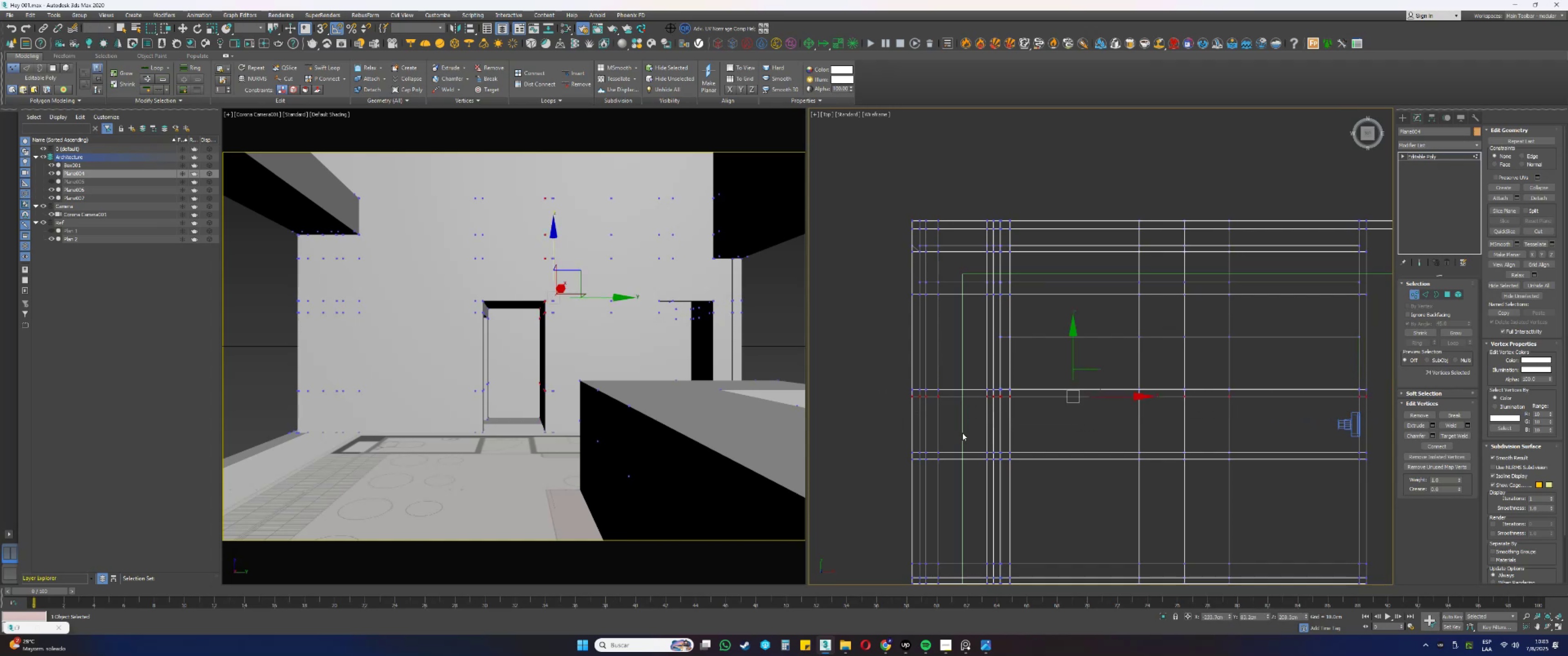 
key(Alt+AltLeft)
 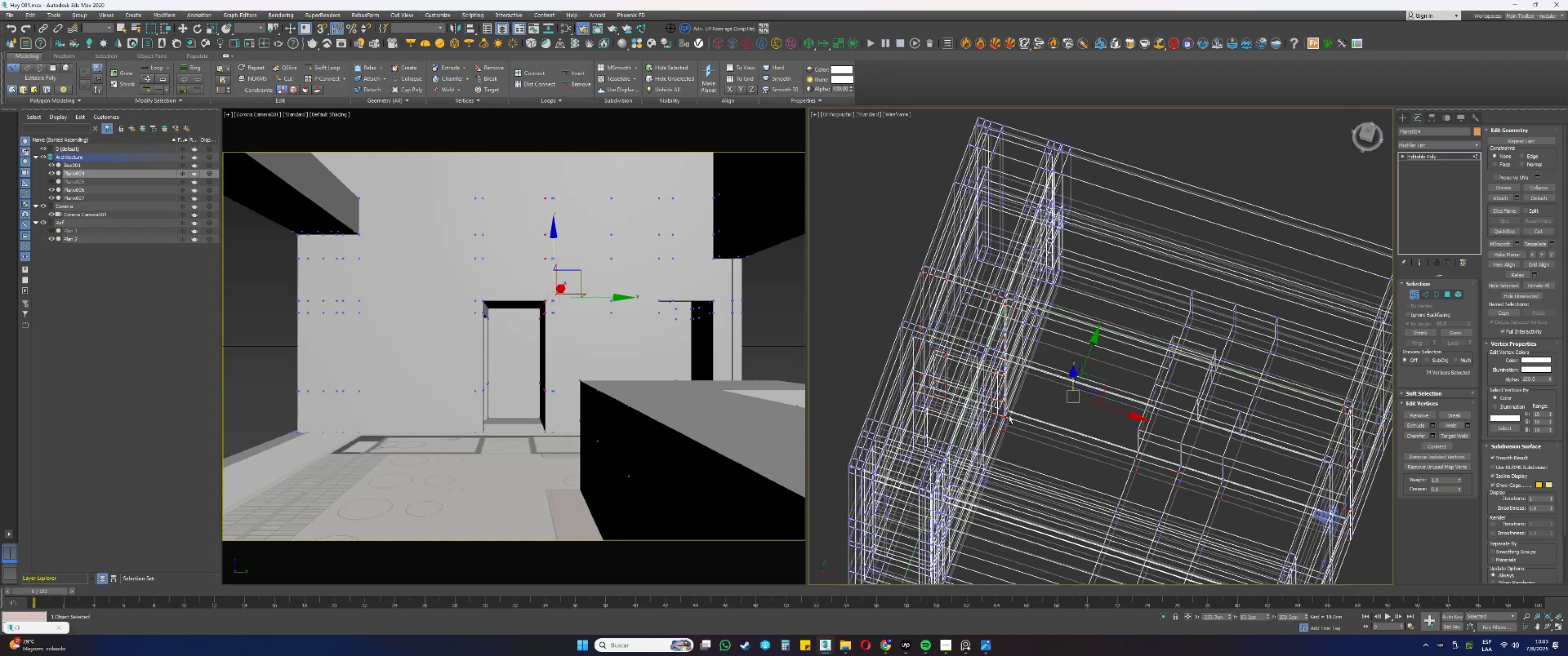 
key(F3)
 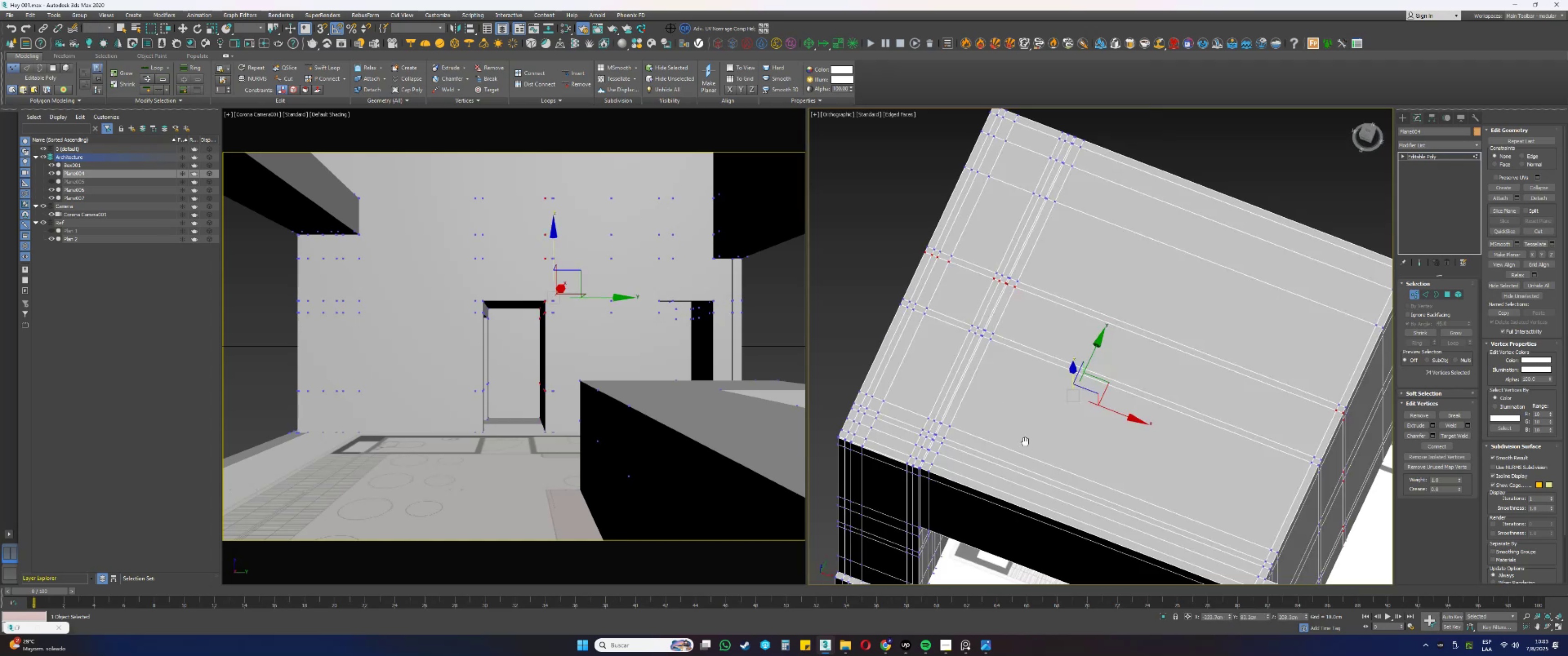 
hold_key(key=AltLeft, duration=0.32)
 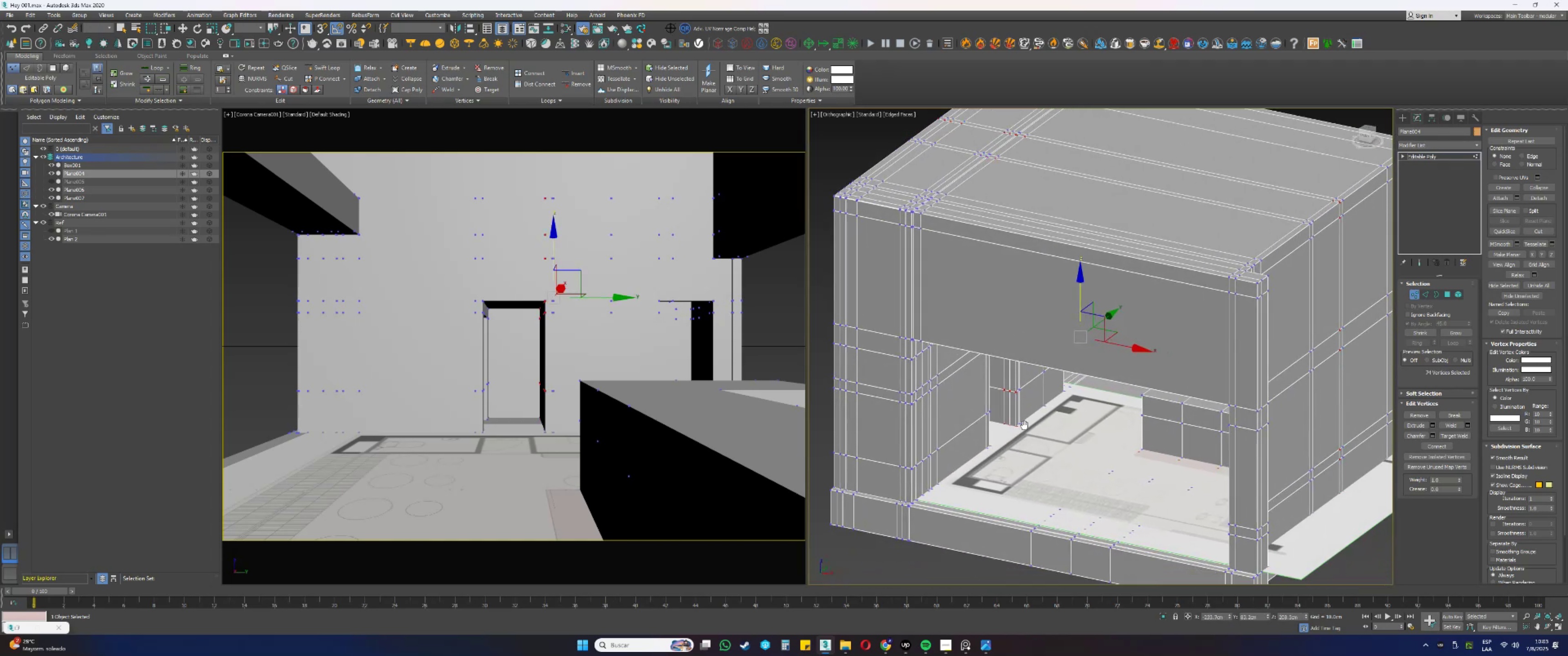 
key(Alt+AltLeft)
 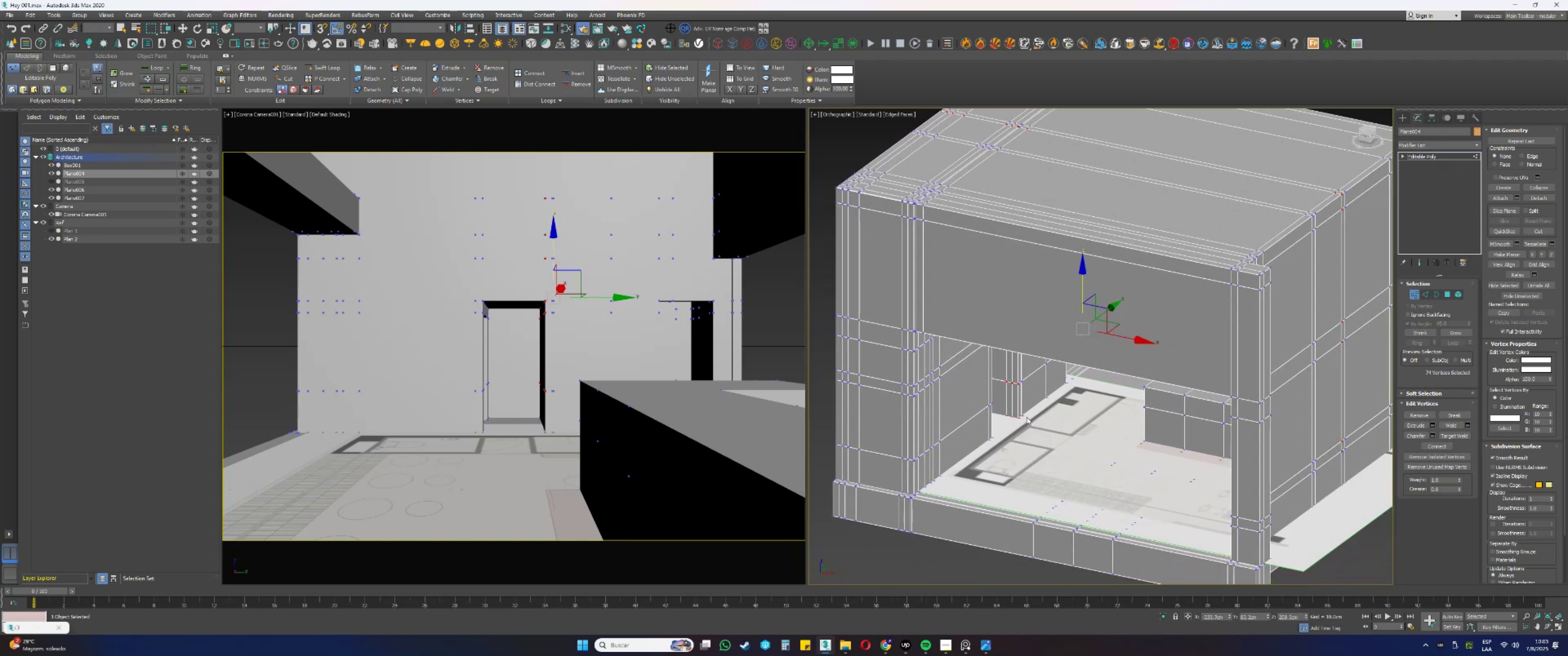 
scroll: coordinate [1016, 393], scroll_direction: up, amount: 4.0
 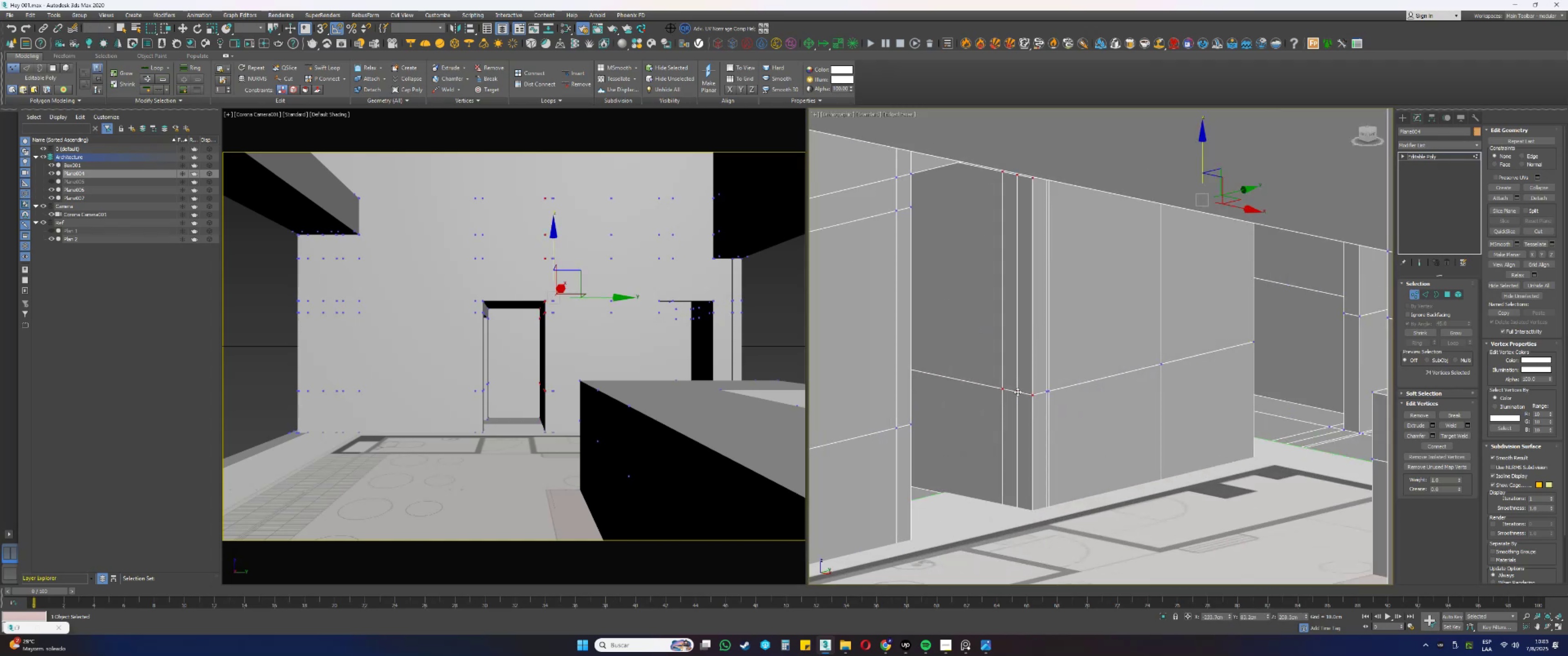 
hold_key(key=AltLeft, duration=0.41)
 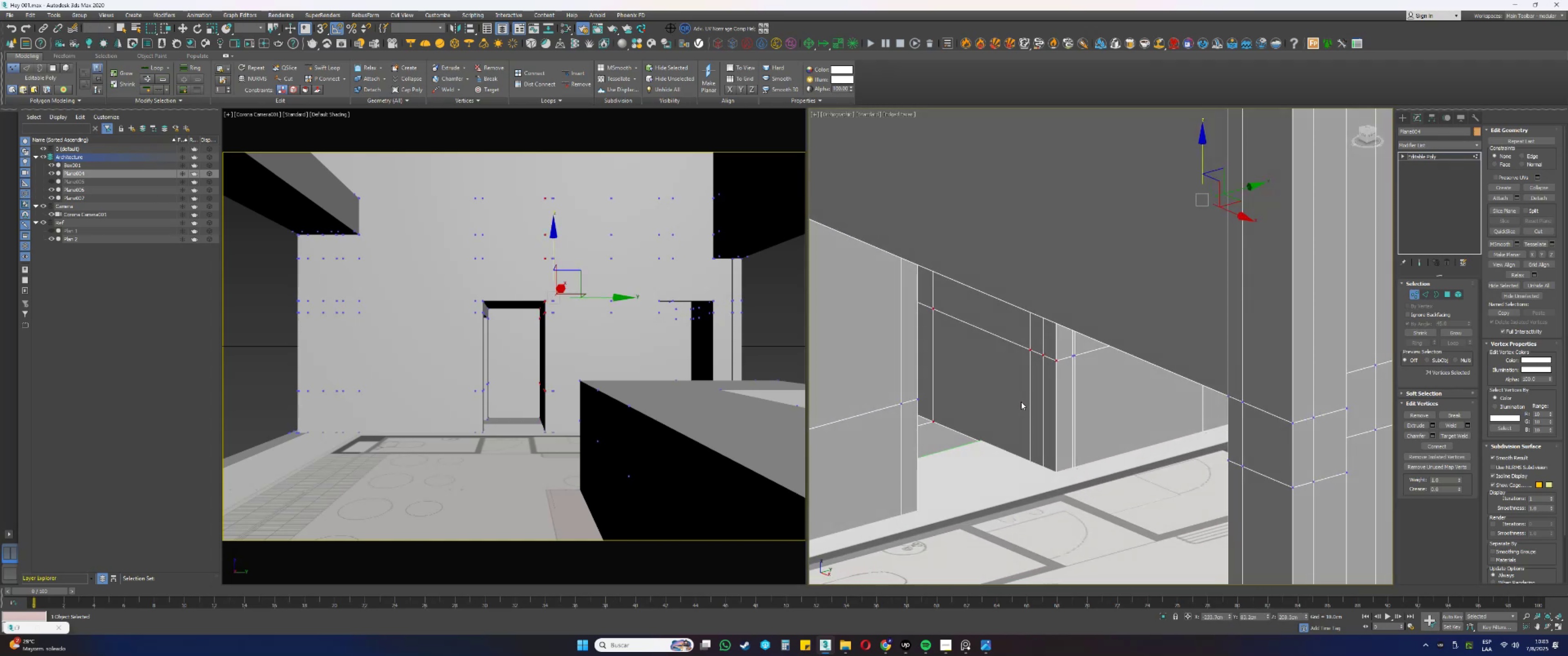 
scroll: coordinate [1024, 402], scroll_direction: down, amount: 1.0
 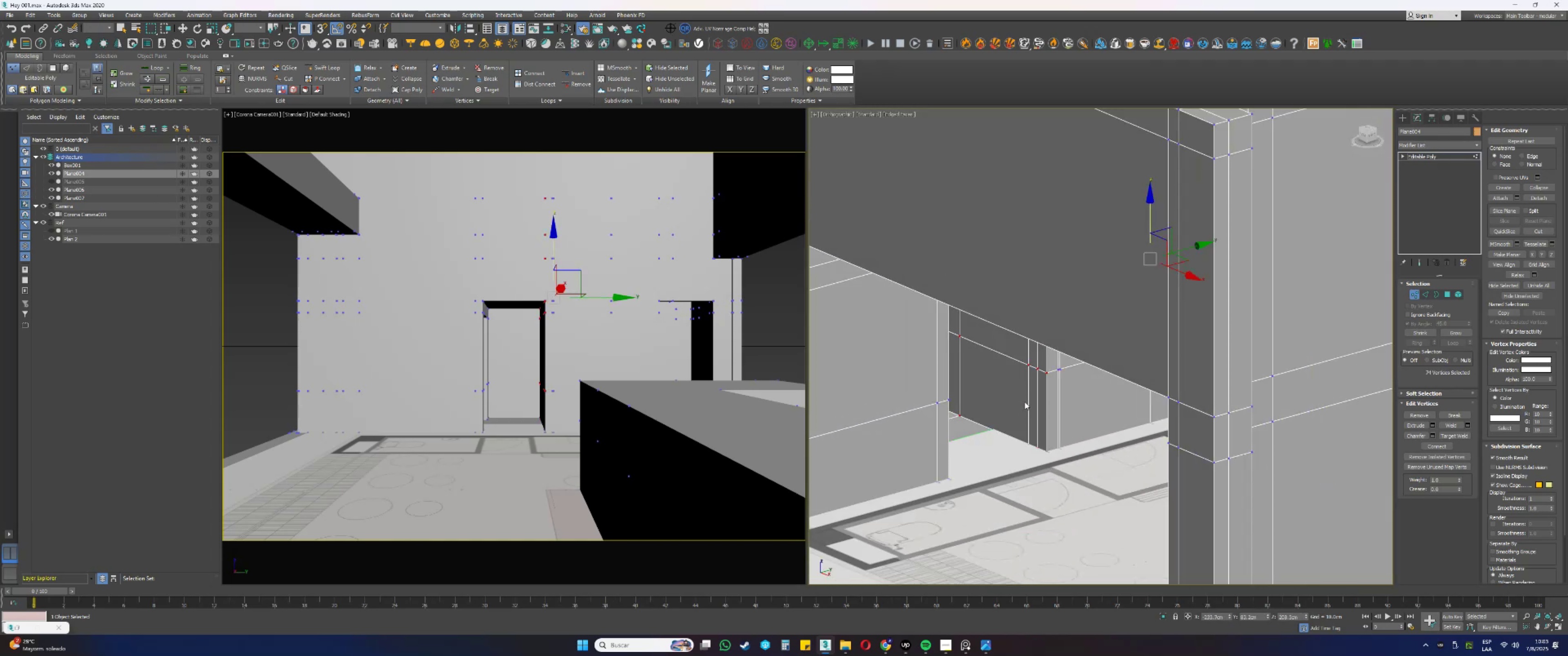 
hold_key(key=AltLeft, duration=0.5)
 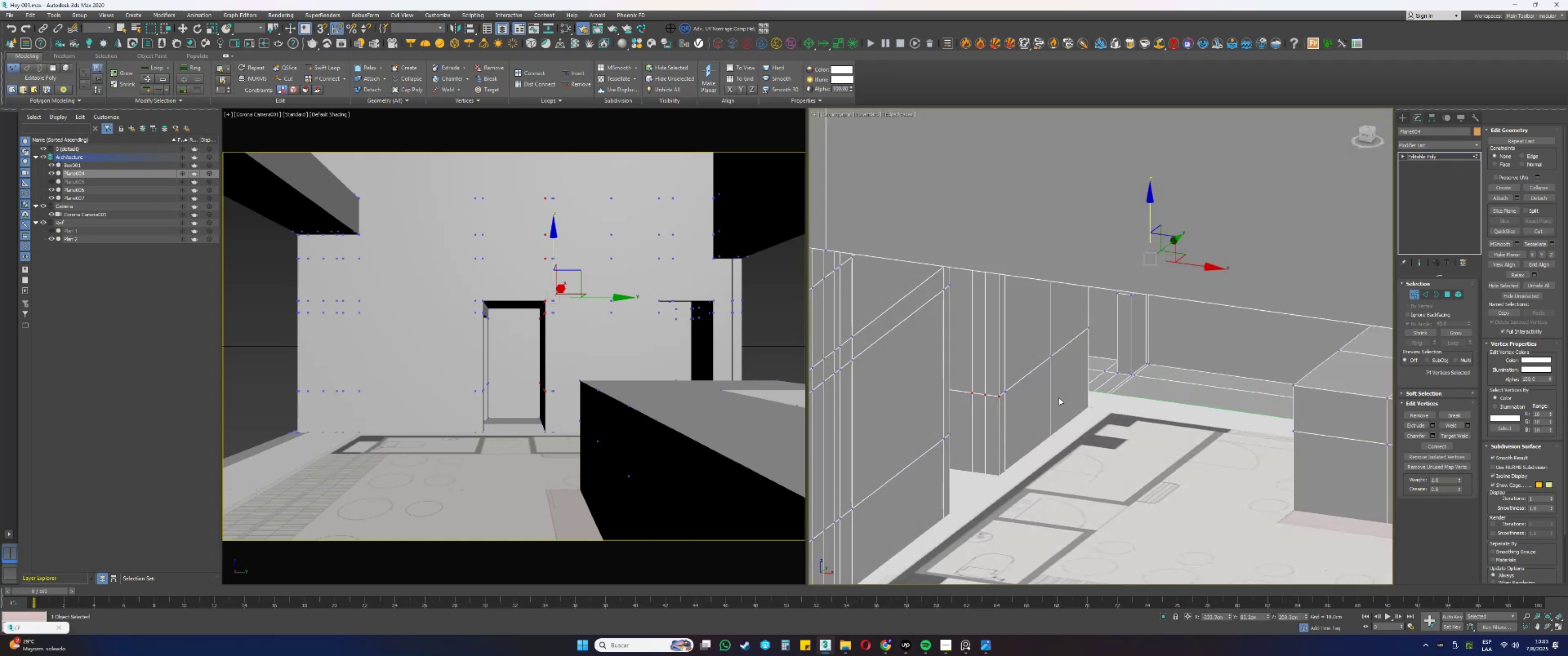 
scroll: coordinate [1059, 394], scroll_direction: down, amount: 1.0
 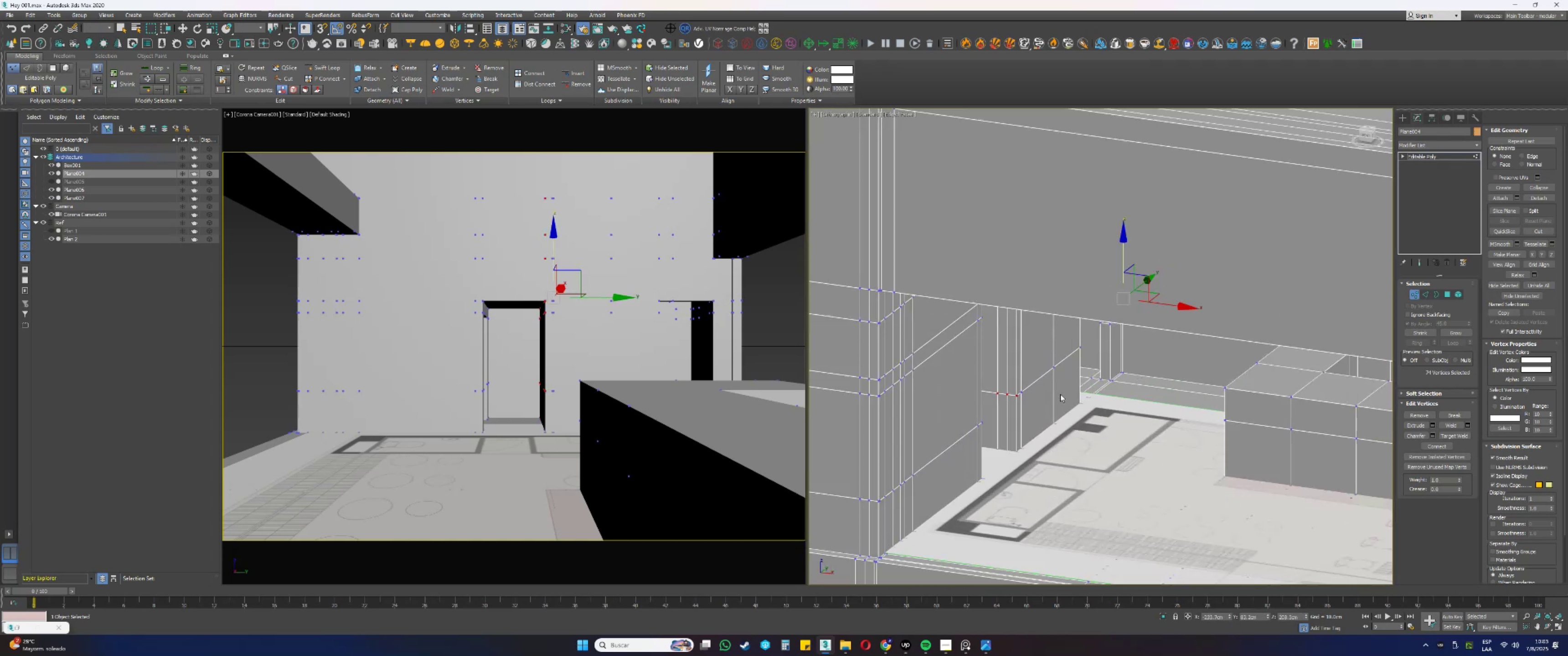 
hold_key(key=AltLeft, duration=0.37)
 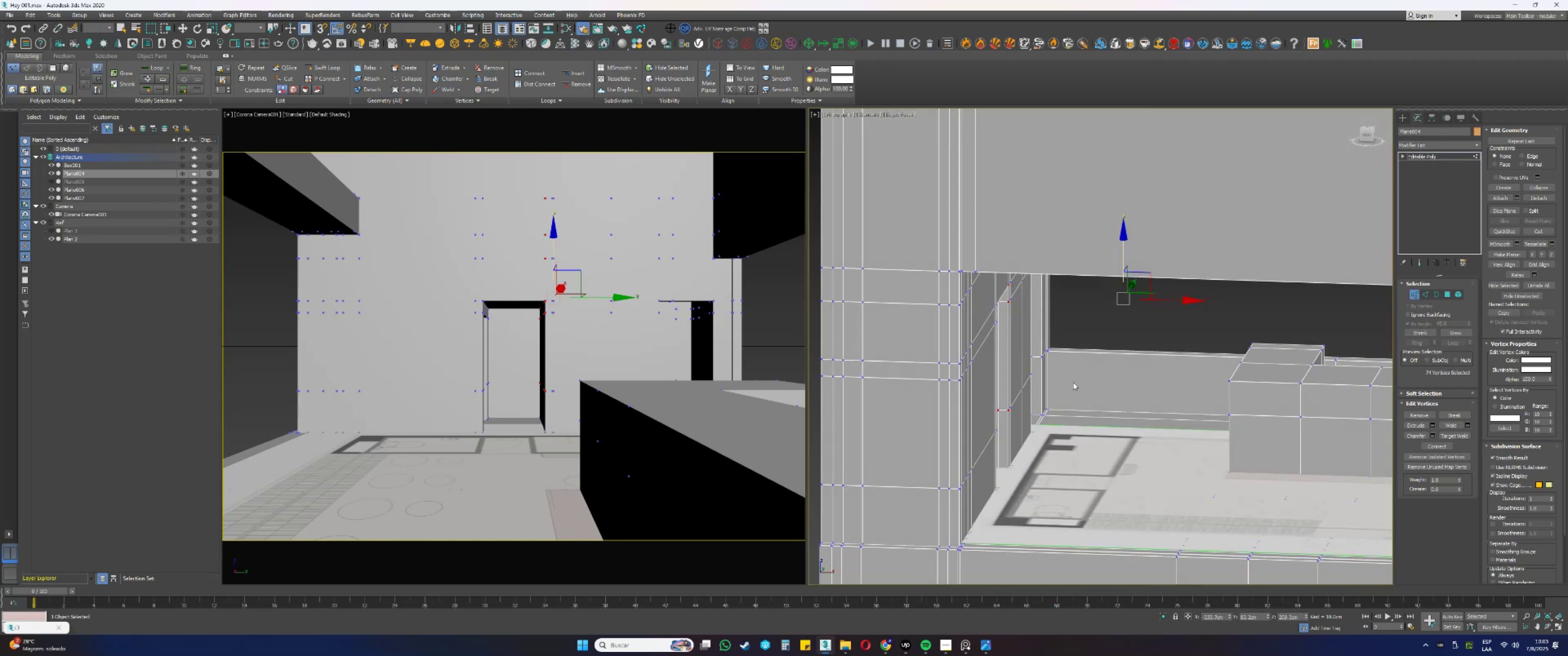 
scroll: coordinate [1070, 447], scroll_direction: down, amount: 2.0
 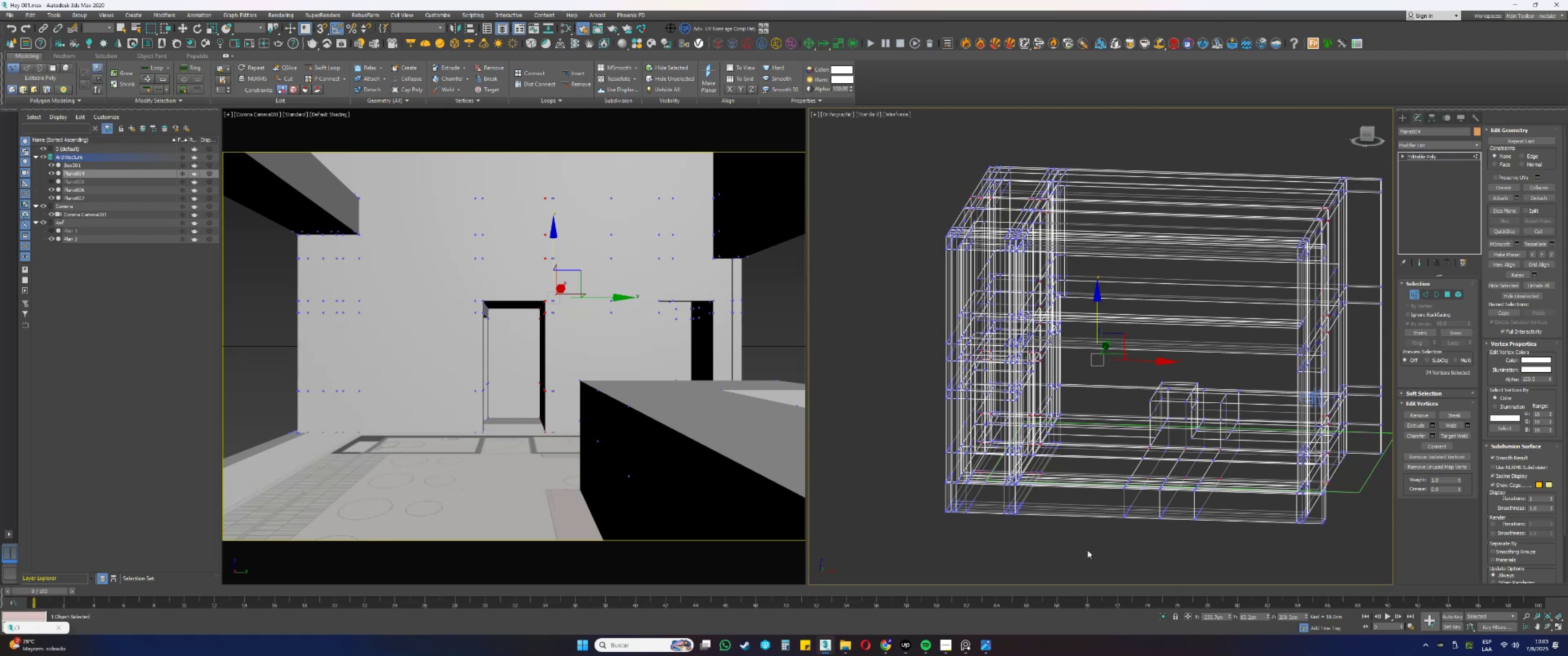 
key(F3)
 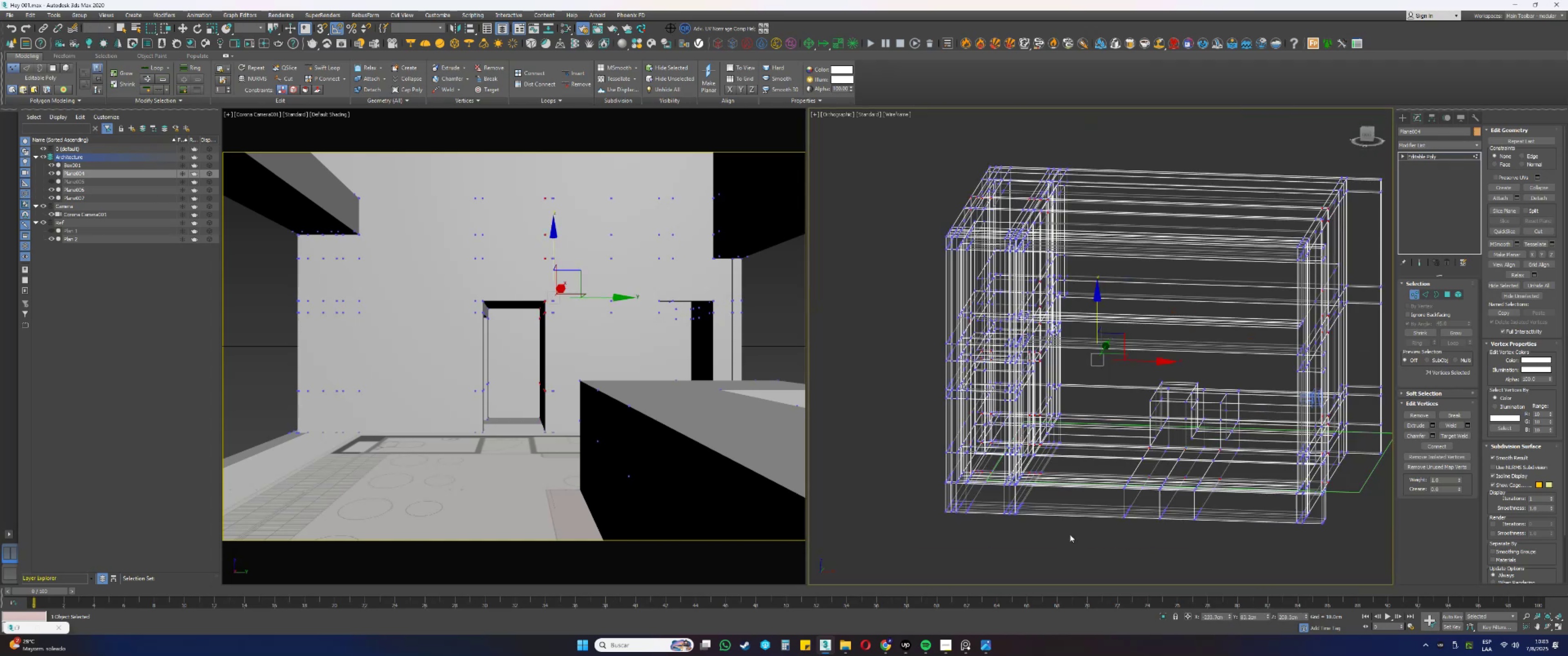 
left_click_drag(start_coordinate=[1090, 549], to_coordinate=[890, 111])
 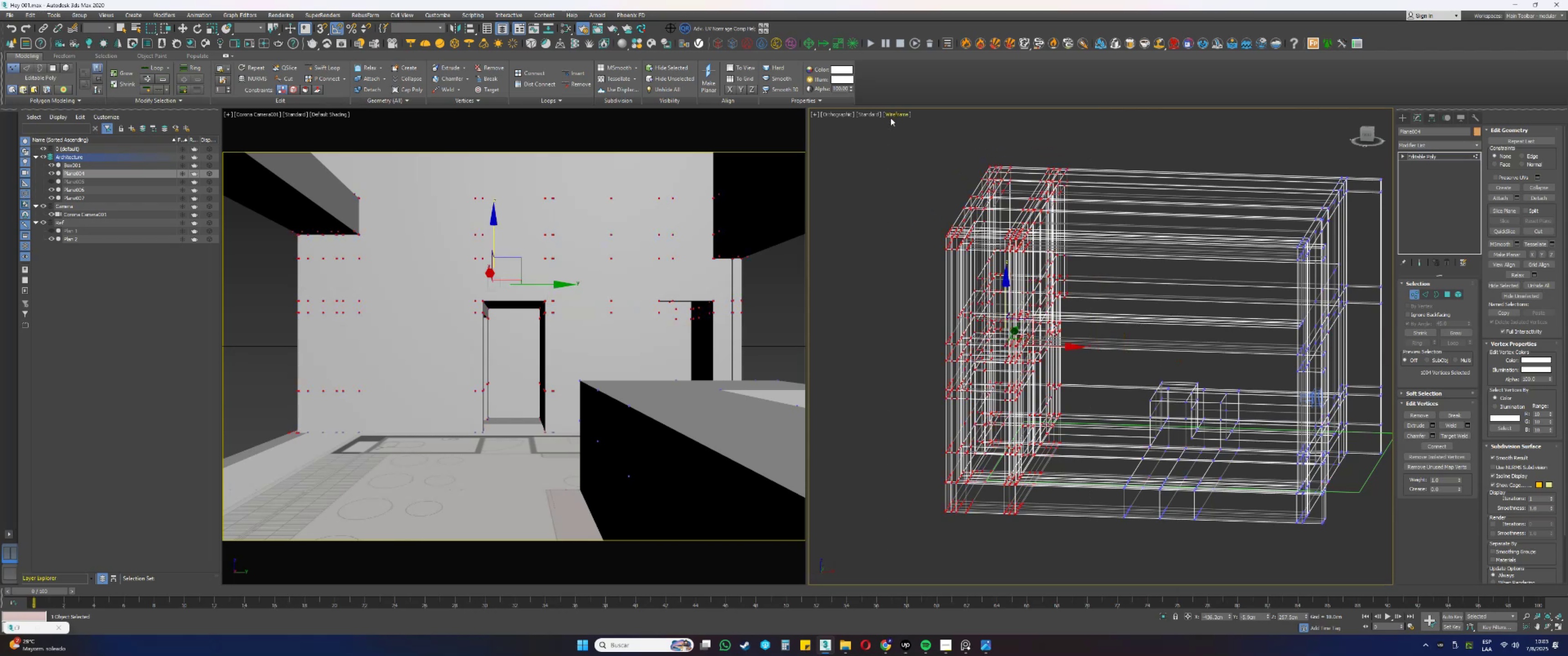 
key(F3)
 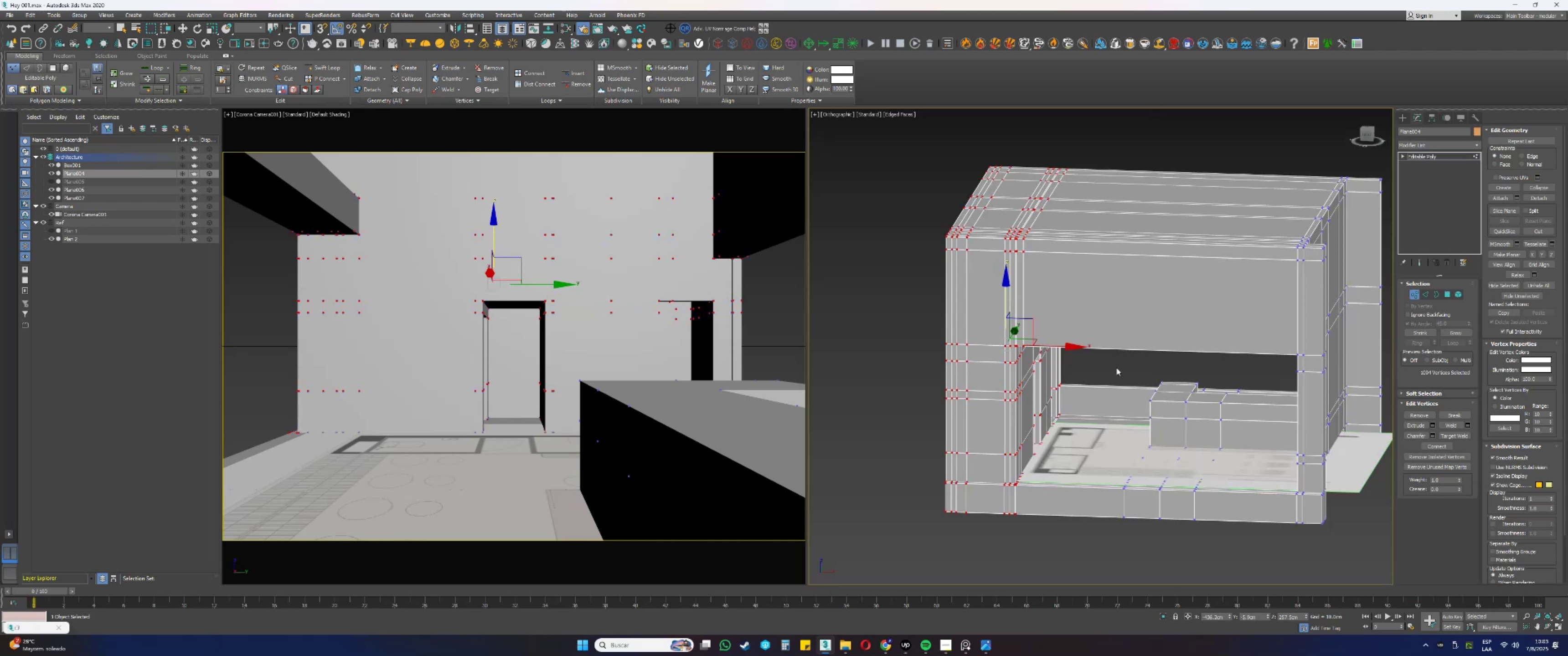 
scroll: coordinate [1112, 369], scroll_direction: up, amount: 1.0
 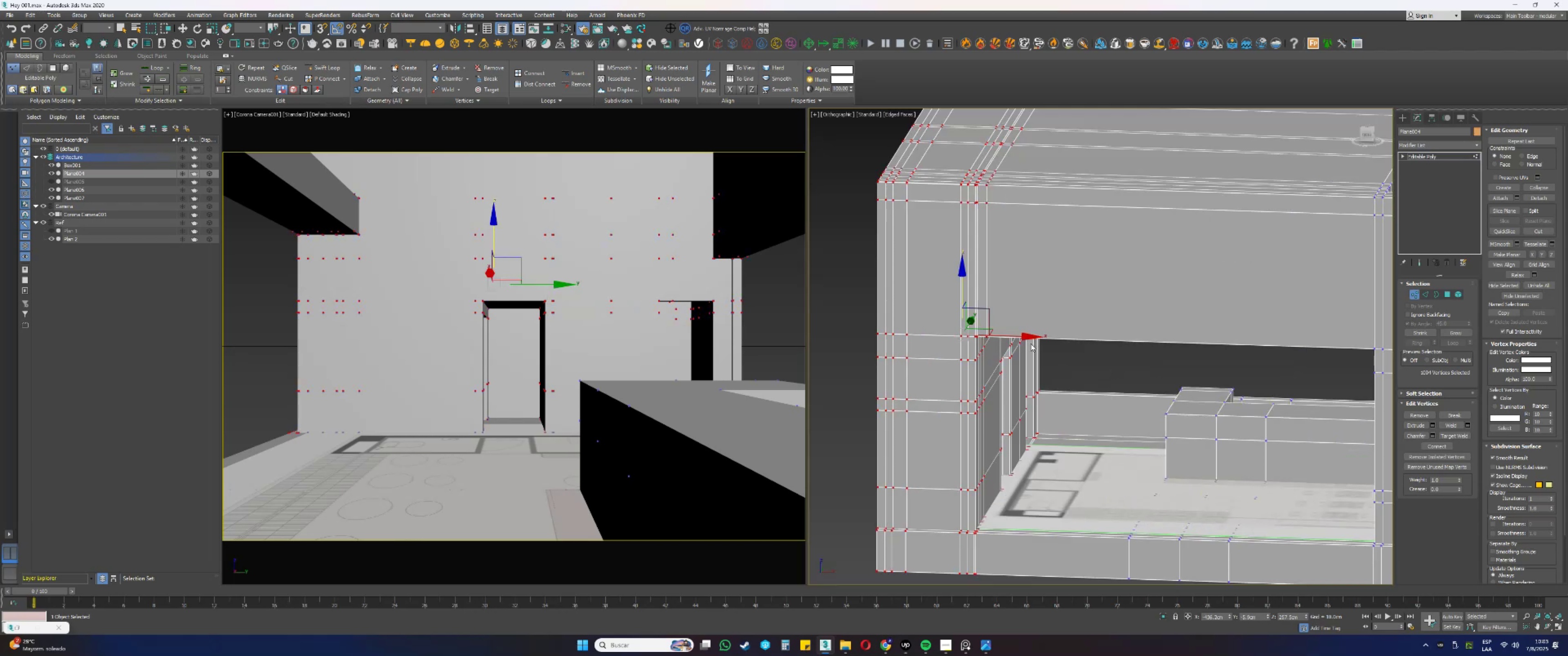 
key(Alt+AltLeft)
 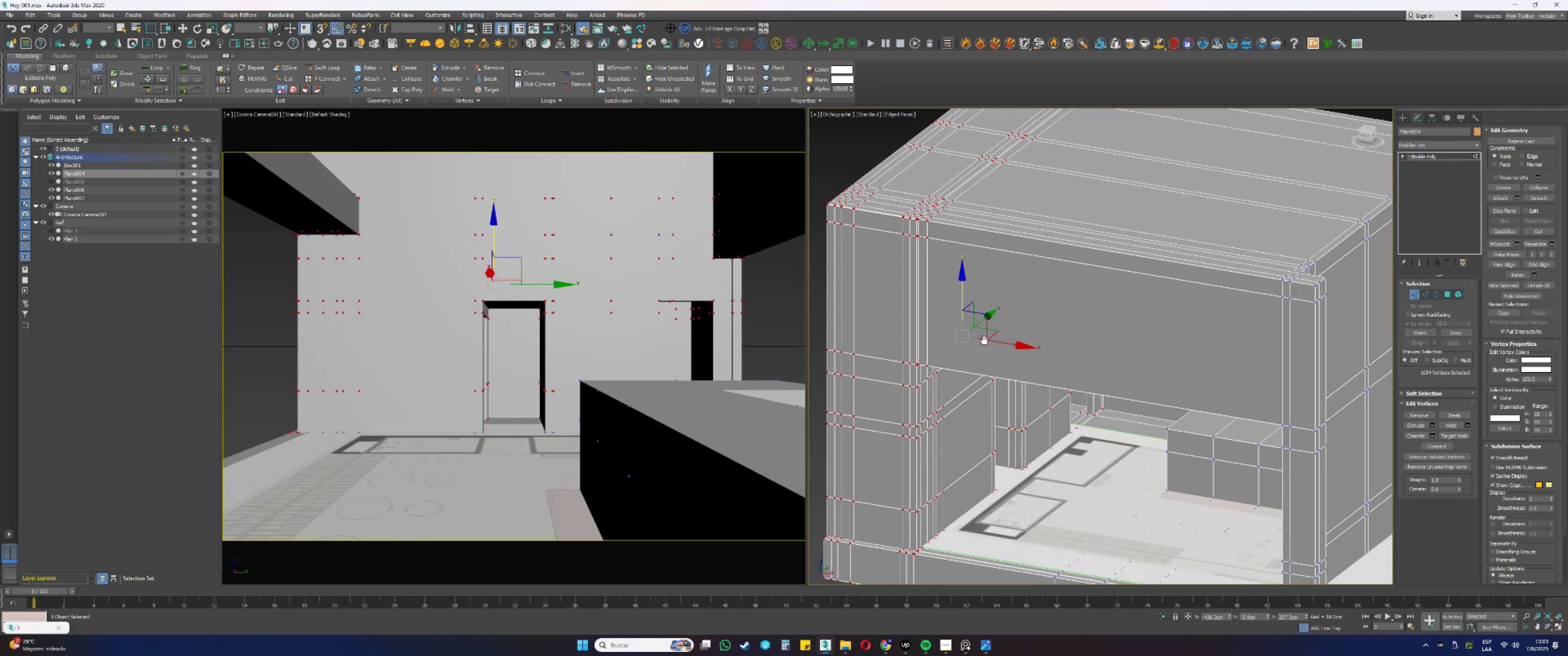 
scroll: coordinate [998, 335], scroll_direction: up, amount: 2.0
 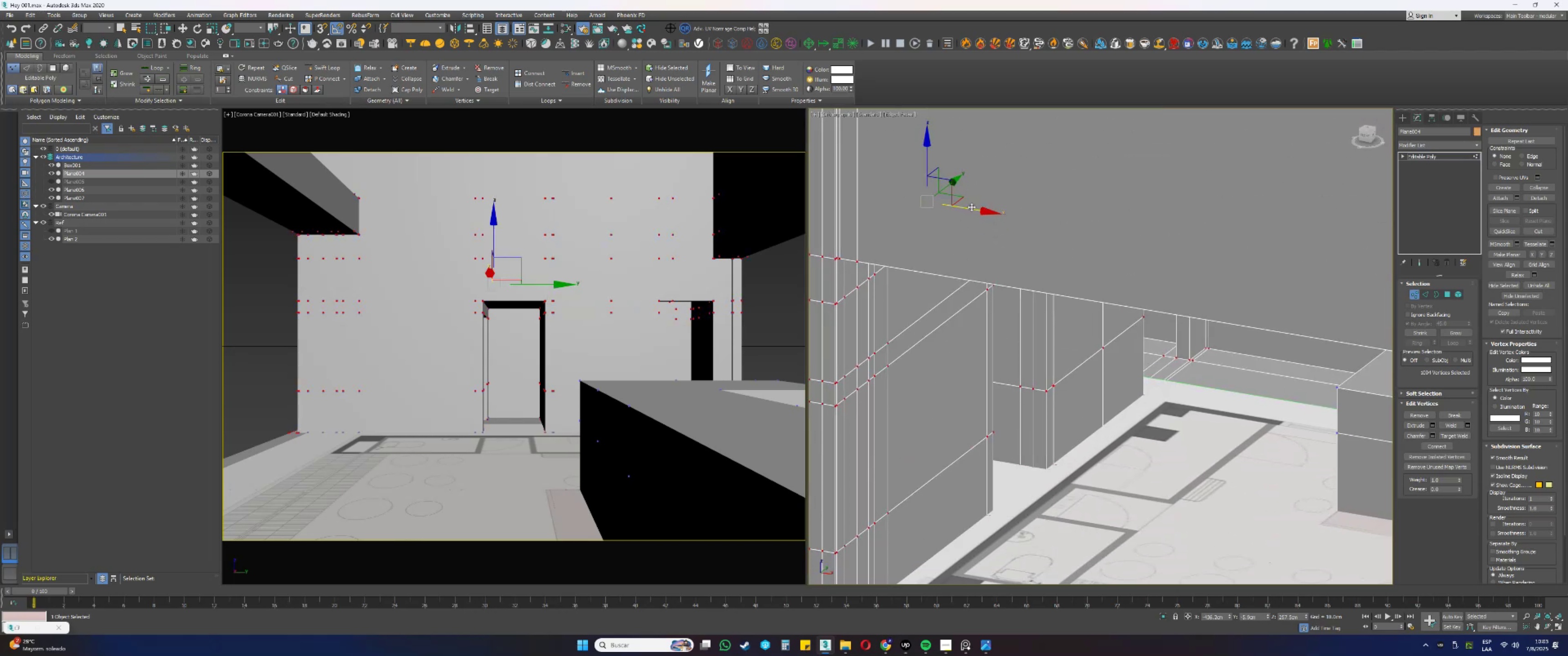 
left_click_drag(start_coordinate=[966, 208], to_coordinate=[1107, 244])
 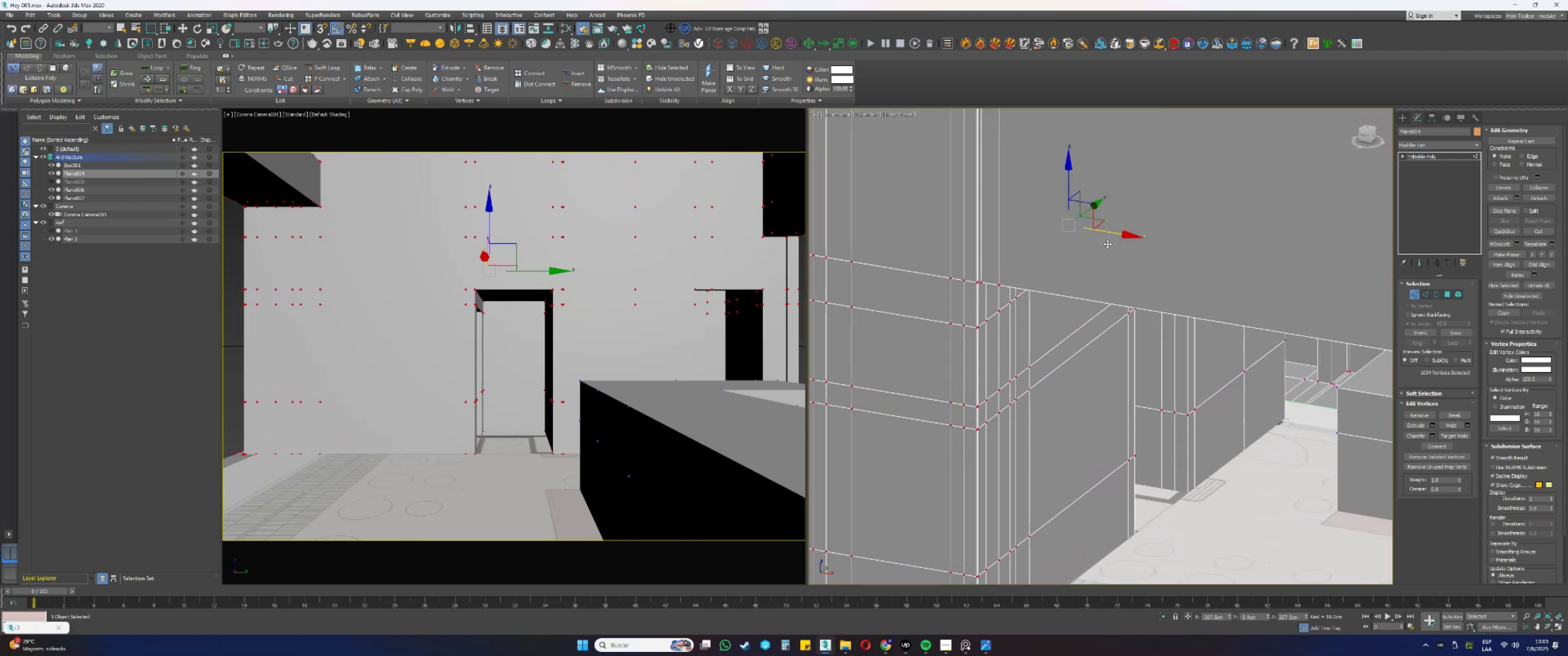 
hold_key(key=AltLeft, duration=0.32)
scroll: coordinate [1110, 248], scroll_direction: up, amount: 1.0
 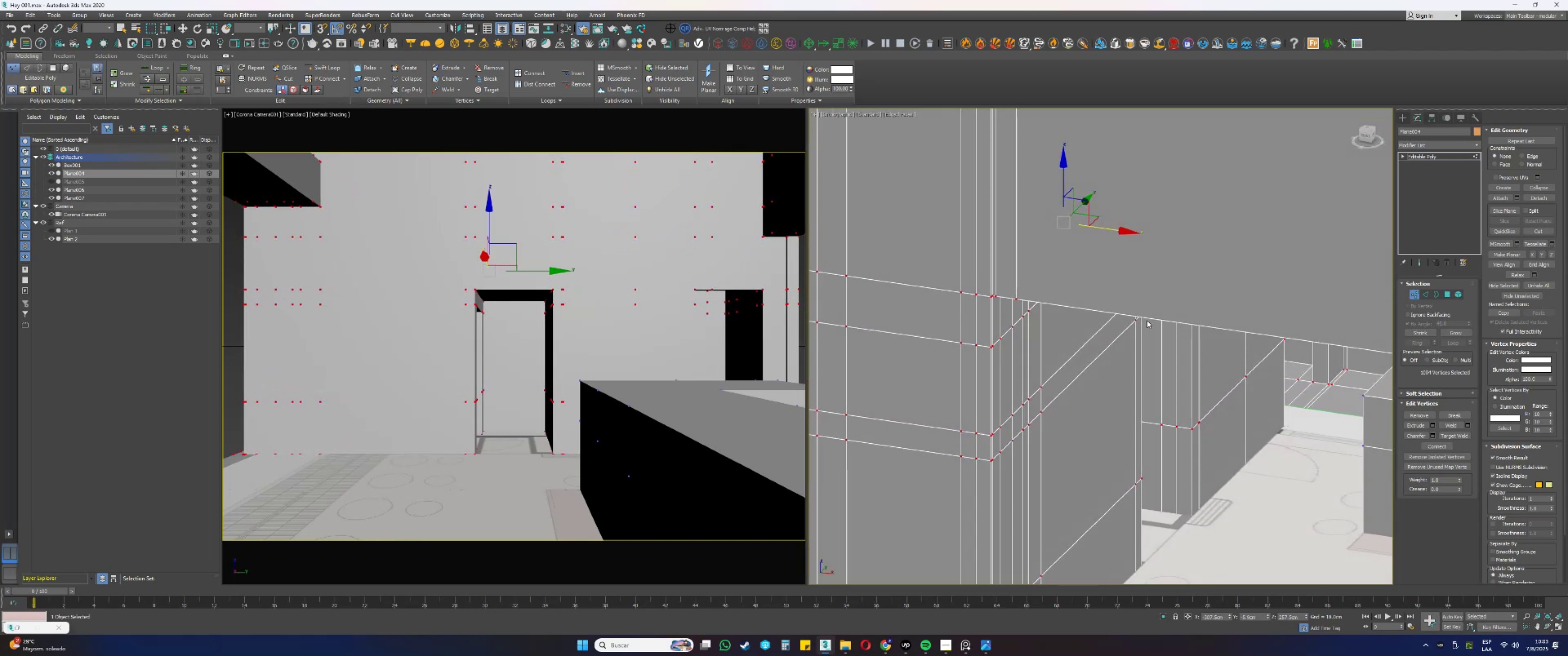 
hold_key(key=AltLeft, duration=0.35)
 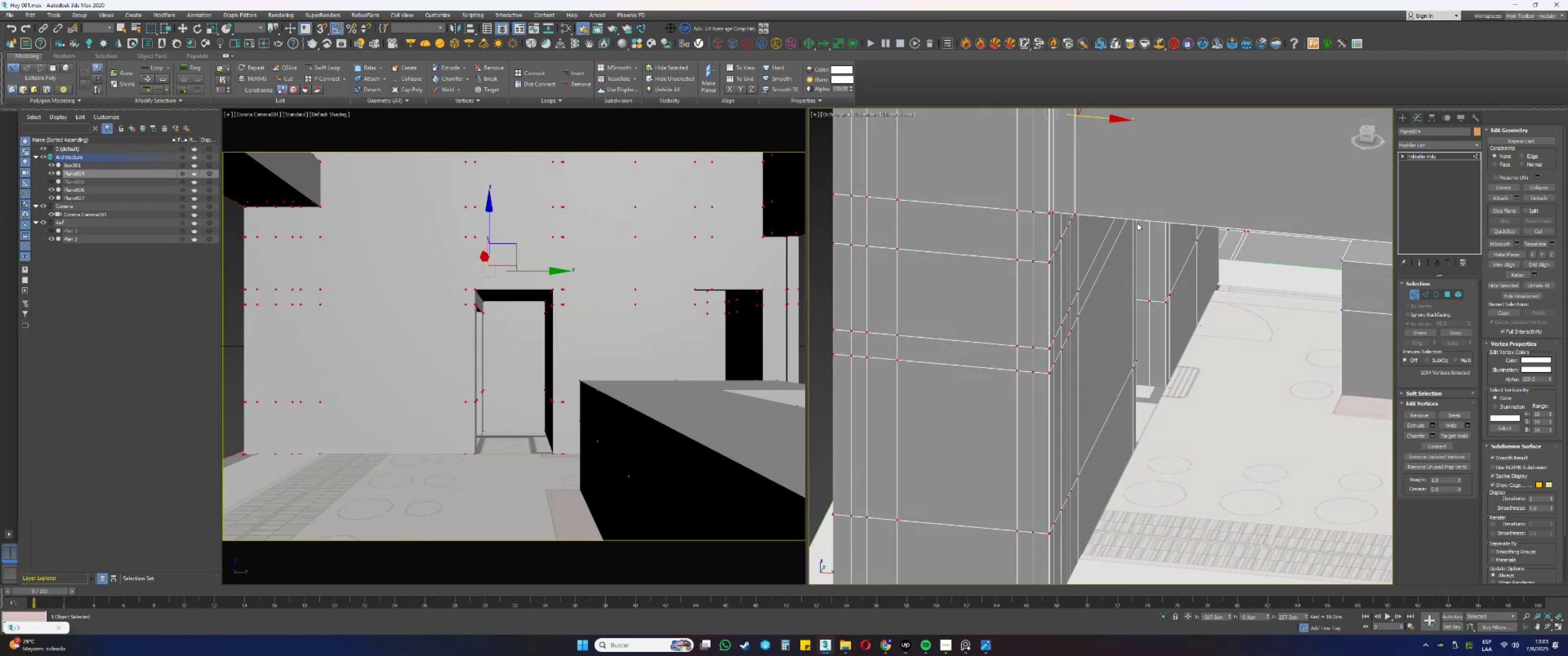 
scroll: coordinate [1134, 187], scroll_direction: up, amount: 1.0
 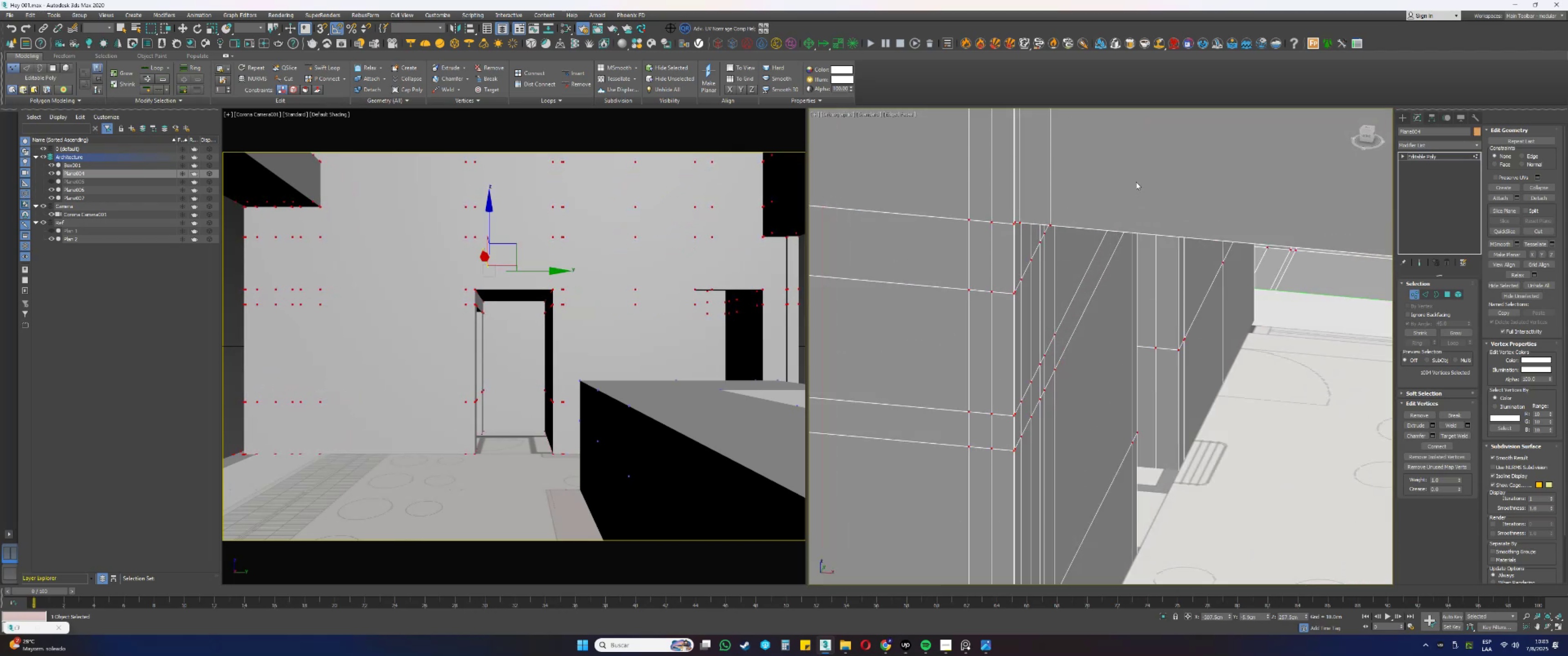 
hold_key(key=AltLeft, duration=0.3)
 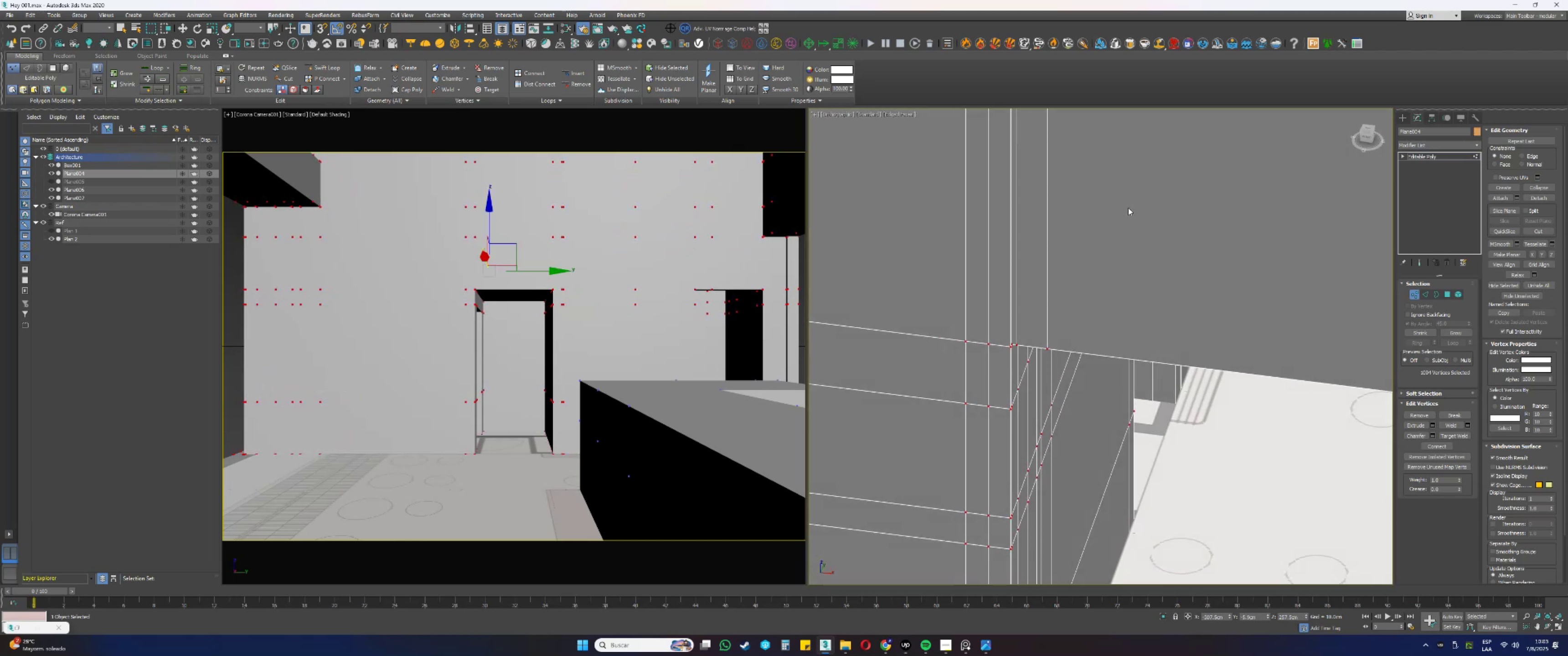 
scroll: coordinate [1127, 210], scroll_direction: down, amount: 1.0
 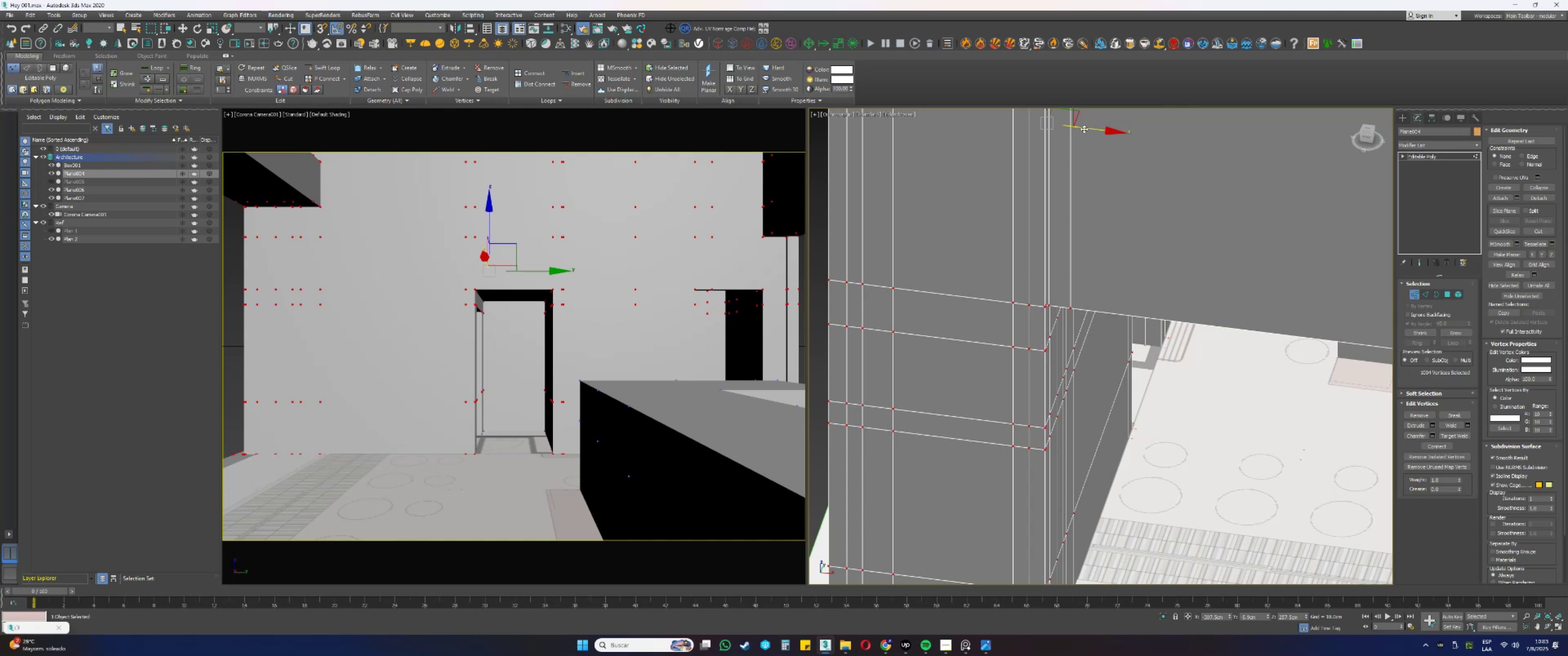 
left_click_drag(start_coordinate=[1087, 127], to_coordinate=[1088, 130])
 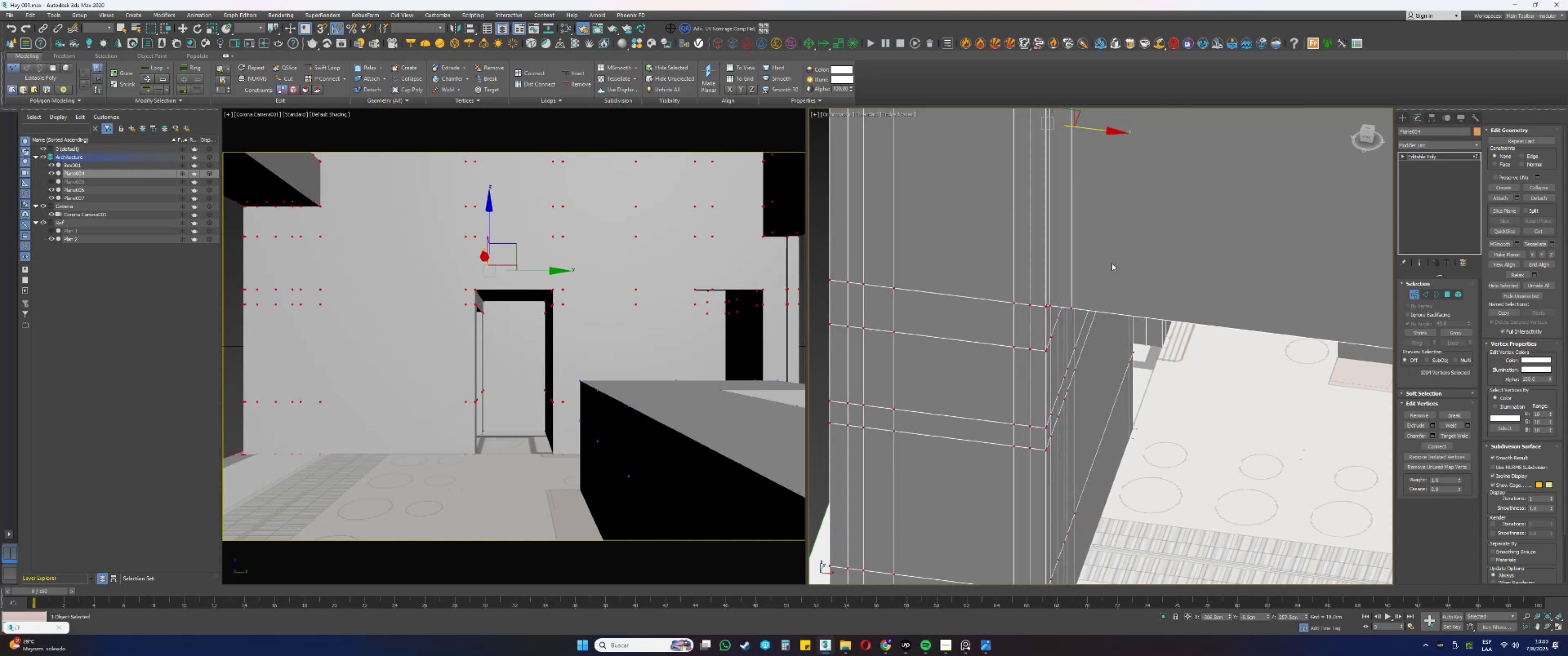 
scroll: coordinate [1112, 264], scroll_direction: down, amount: 3.0
 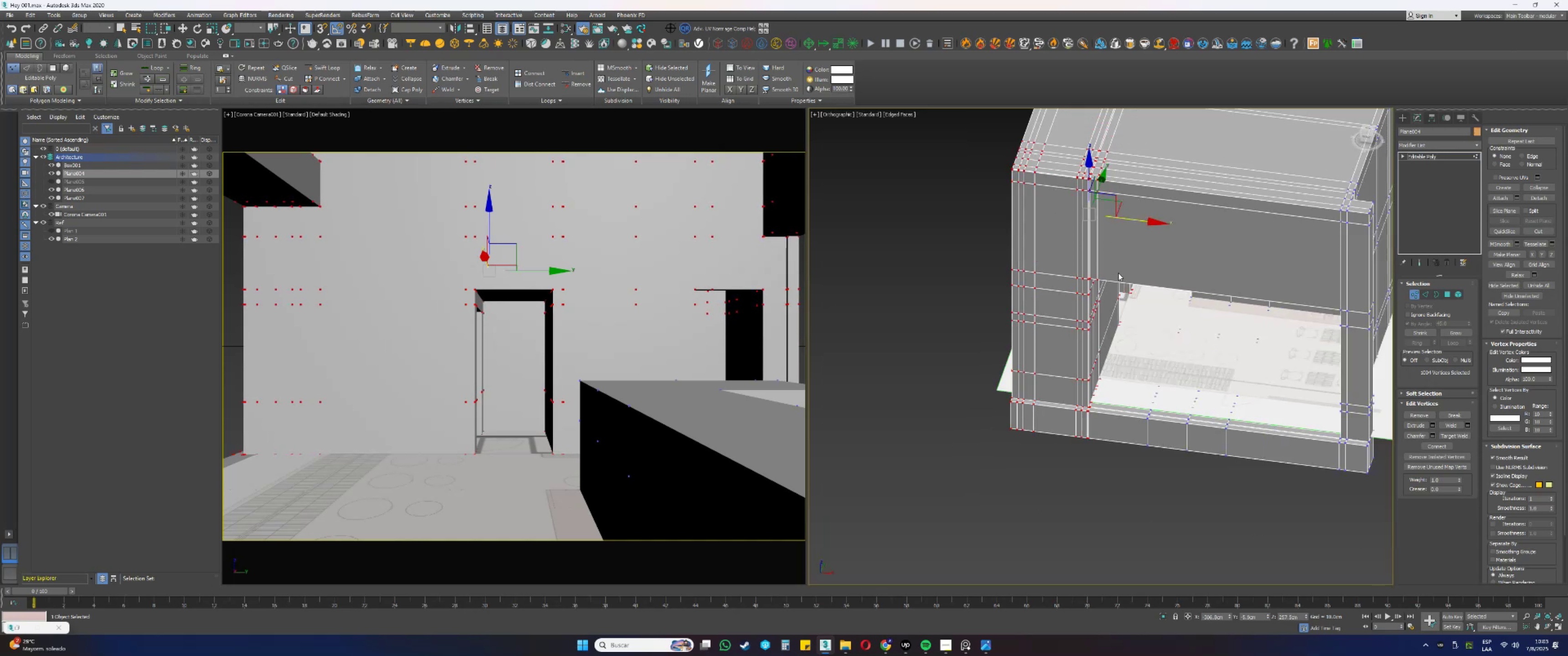 
hold_key(key=AltLeft, duration=0.98)
 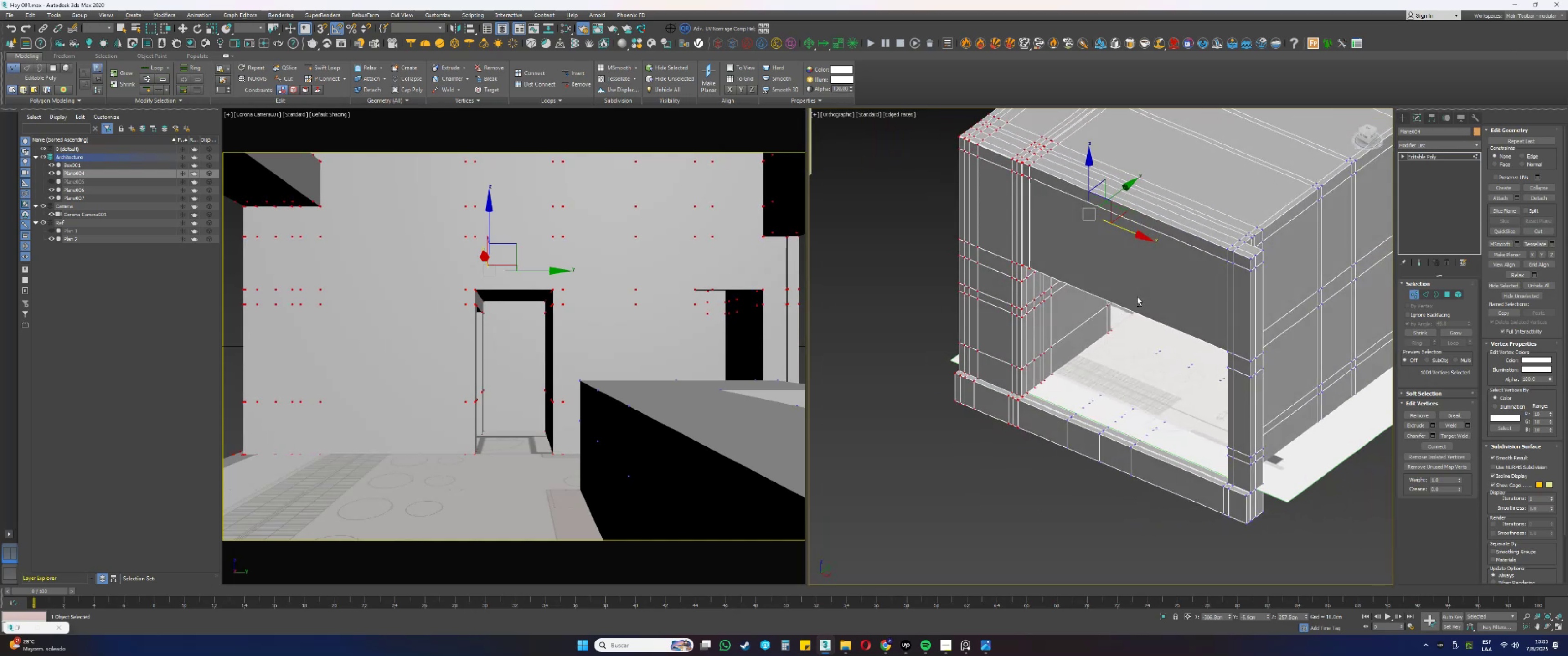 
type(tz[F3][F3])
 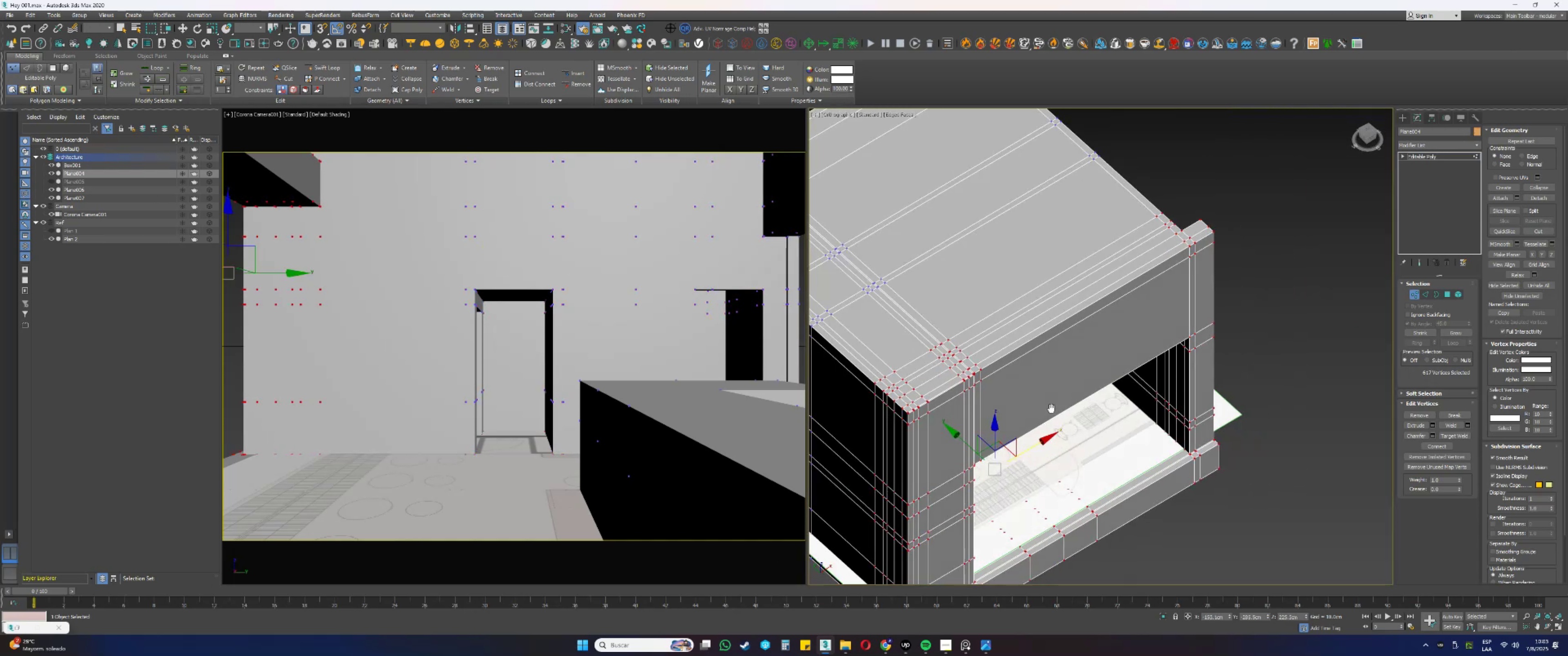 
left_click_drag(start_coordinate=[1283, 395], to_coordinate=[774, 554])
 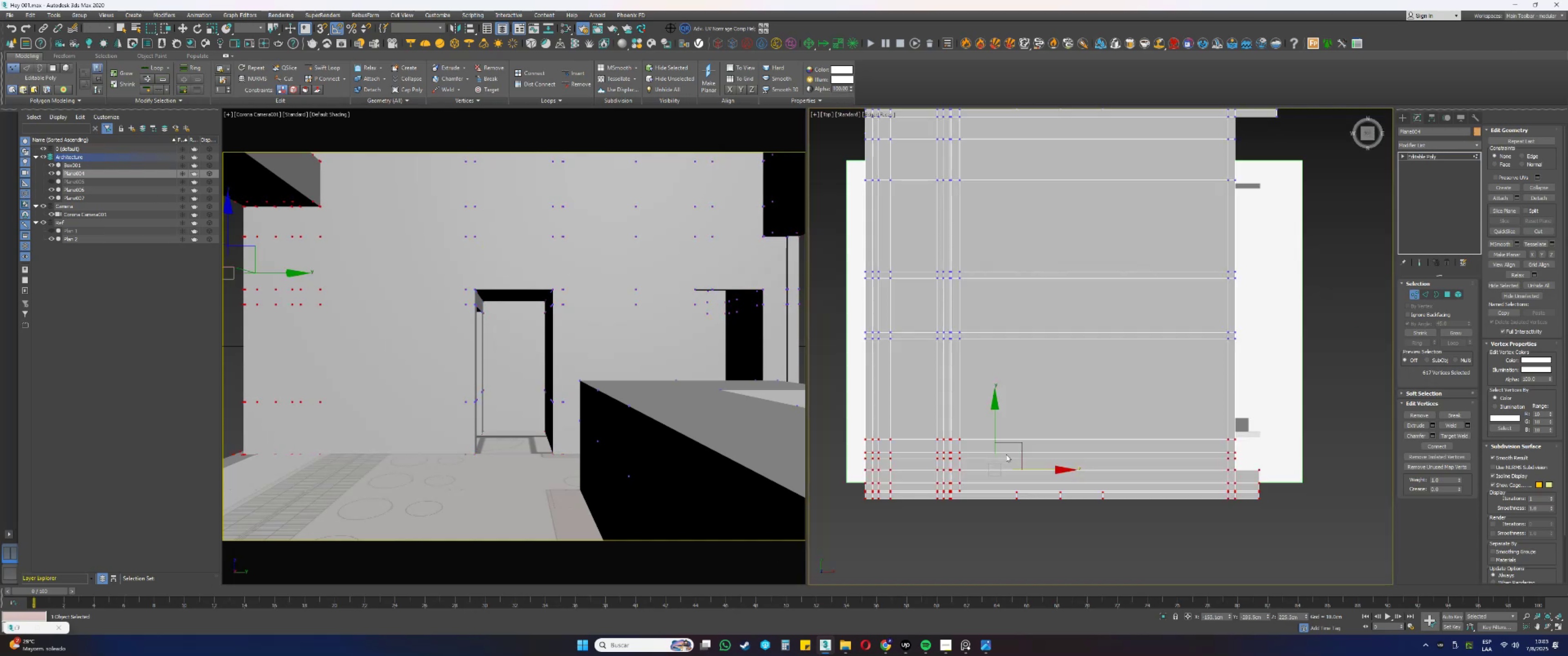 
key(Alt+AltLeft)
 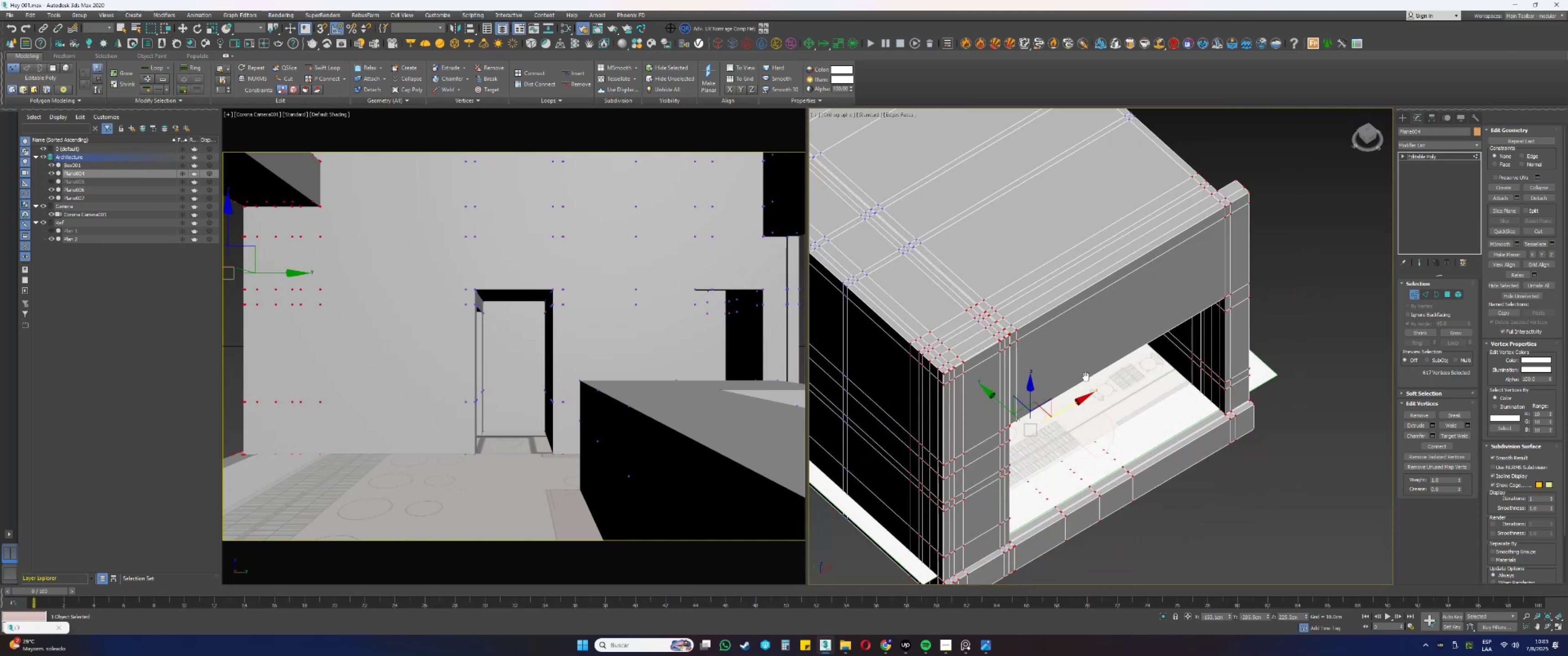 
key(Alt+AltLeft)
 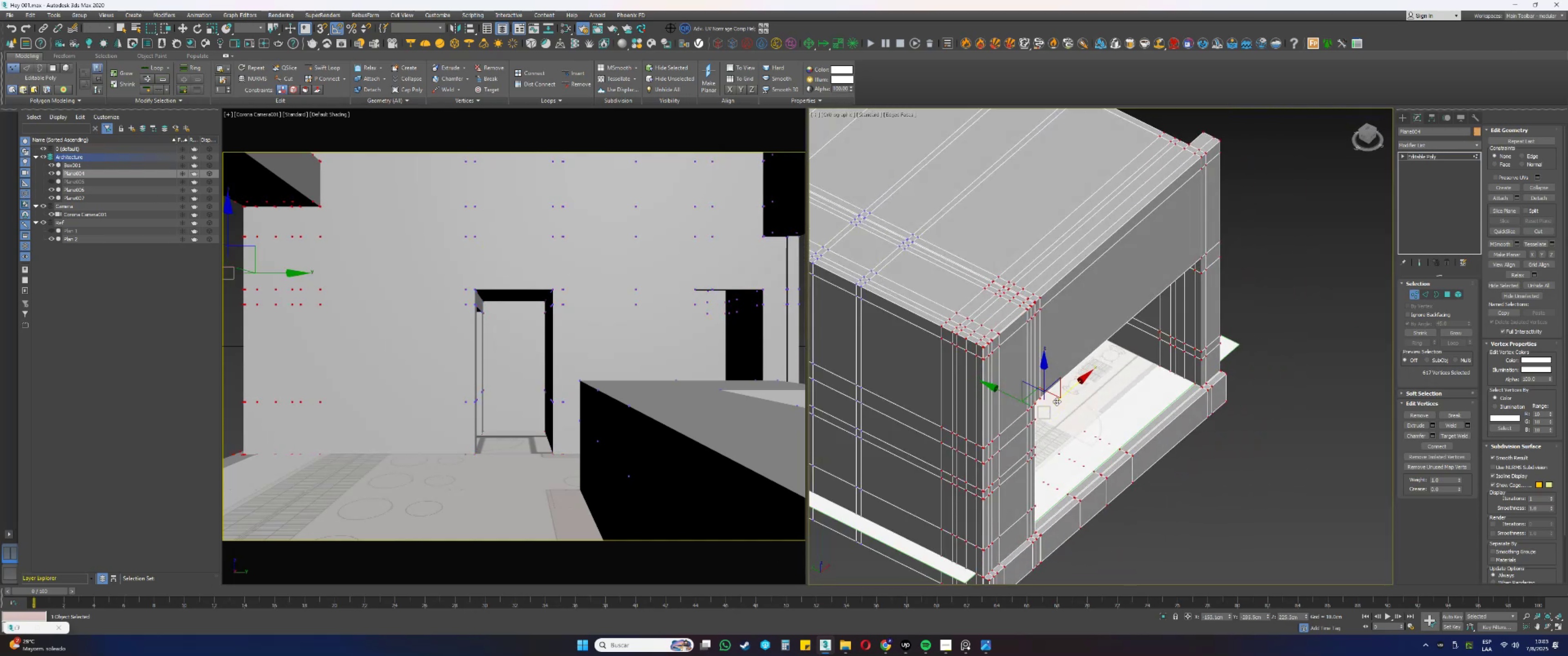 
scroll: coordinate [1068, 401], scroll_direction: up, amount: 3.0
 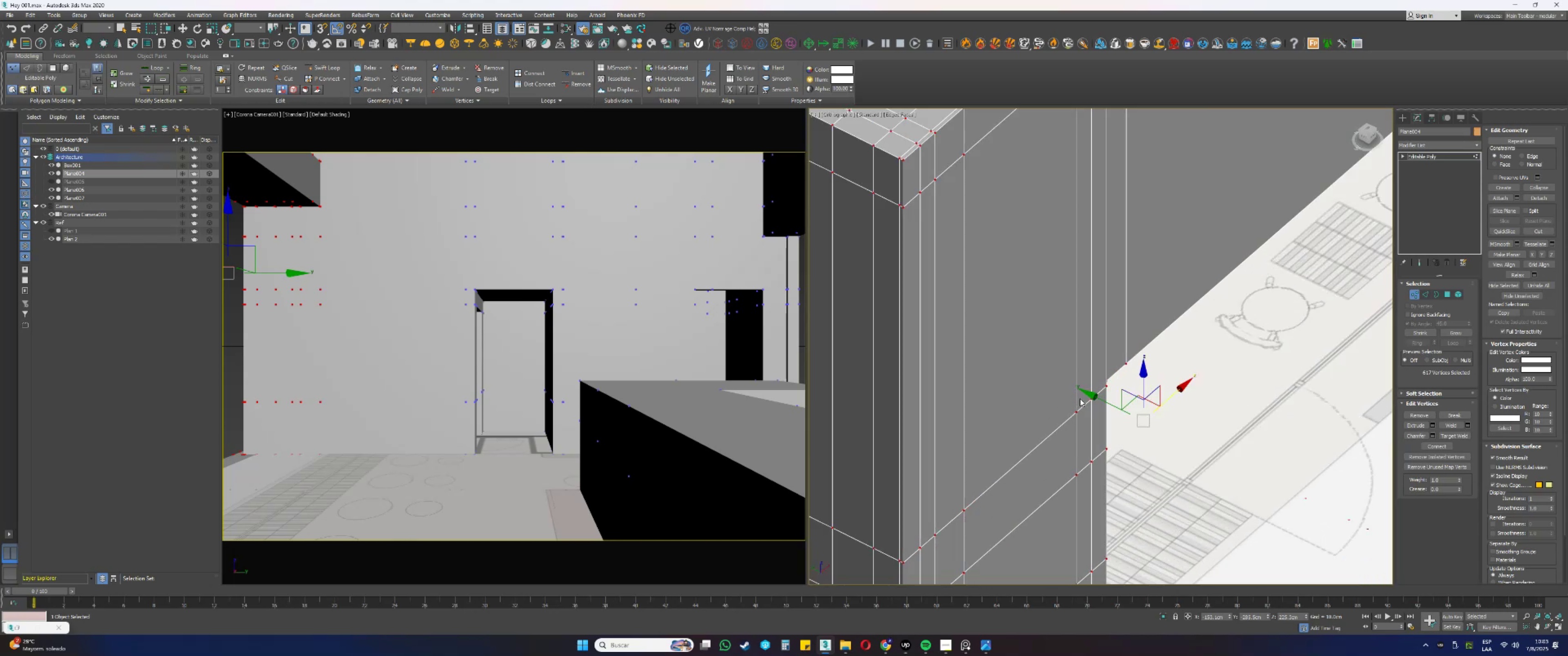 
key(Alt+AltLeft)
 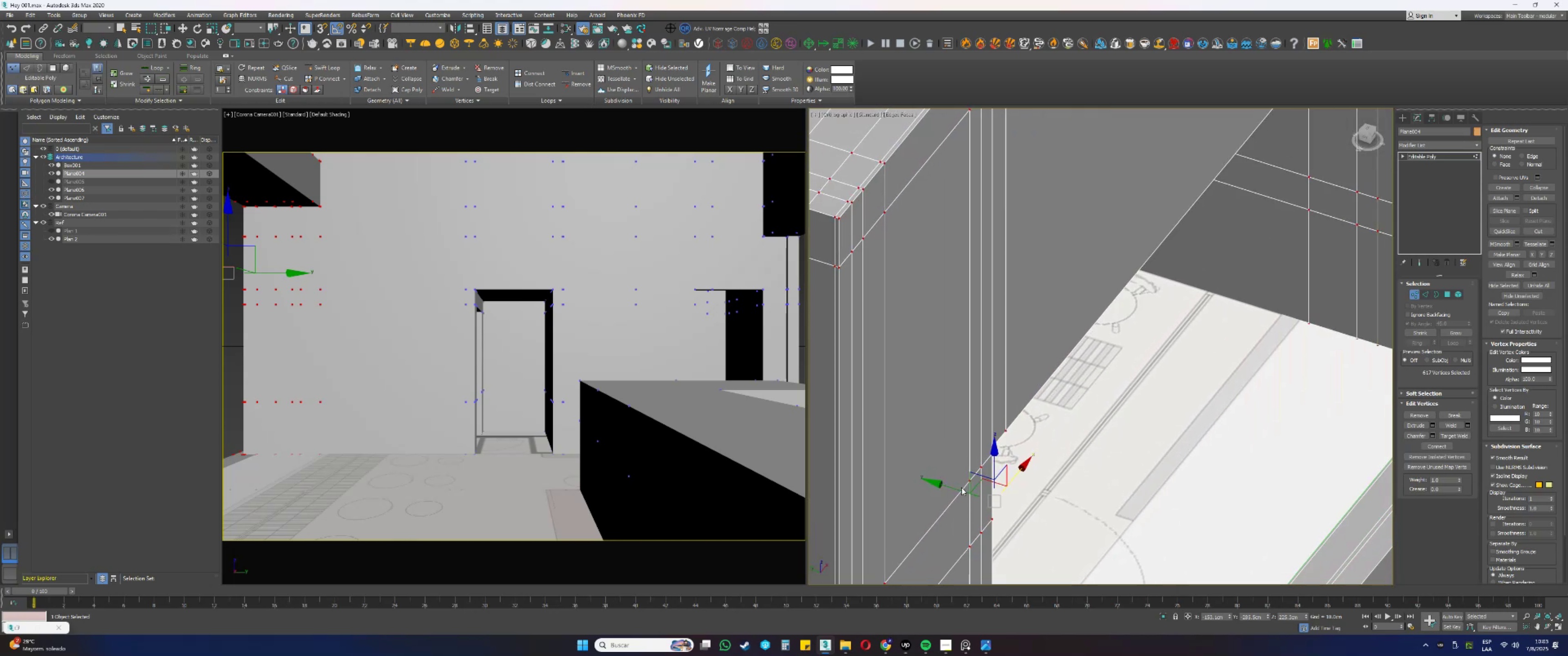 
left_click_drag(start_coordinate=[957, 490], to_coordinate=[737, 407])
 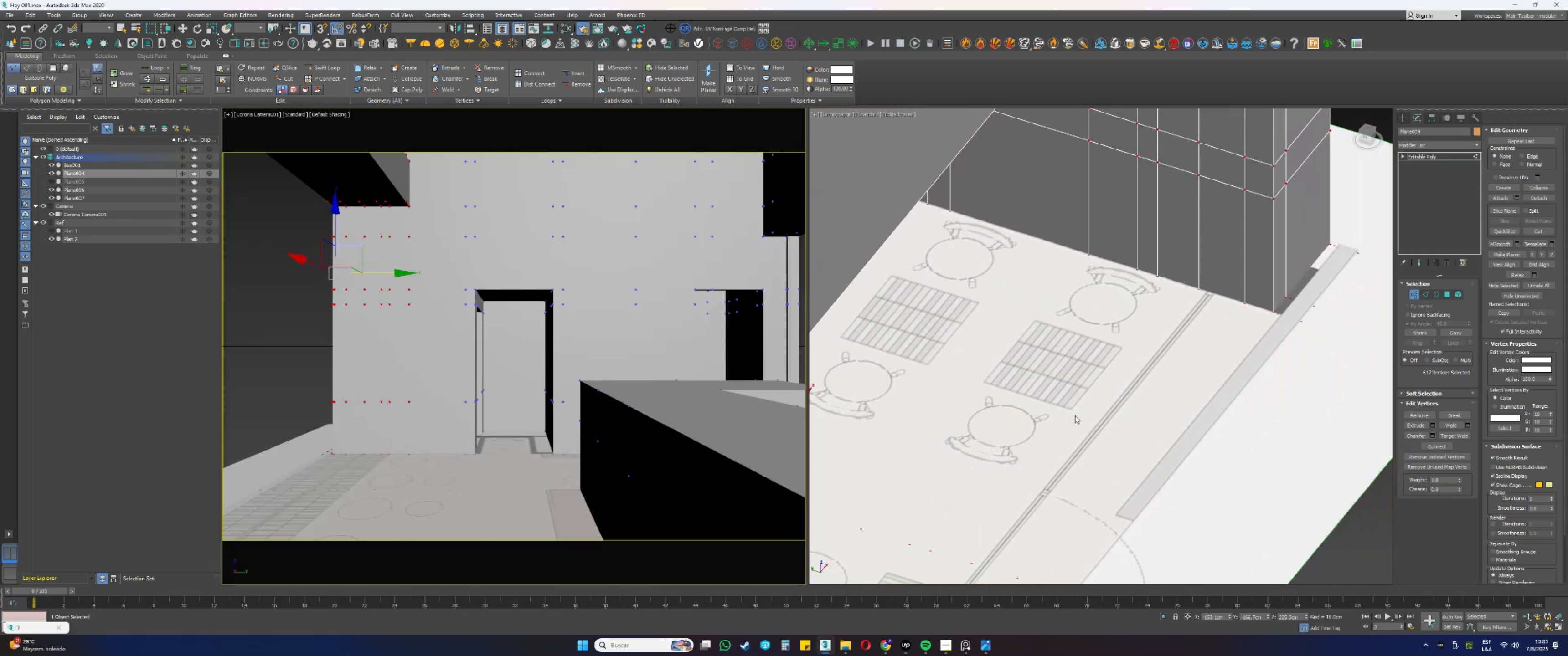 
key(F3)
 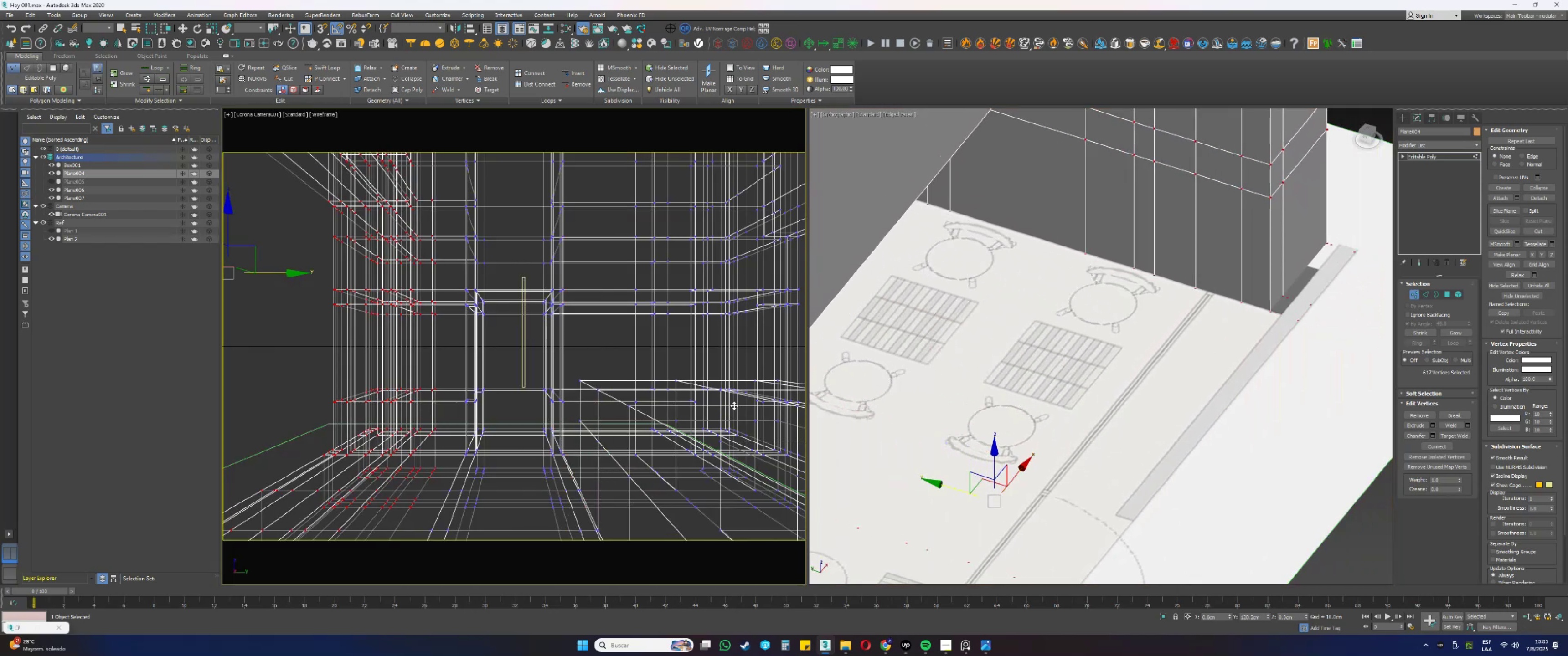 
key(F3)
 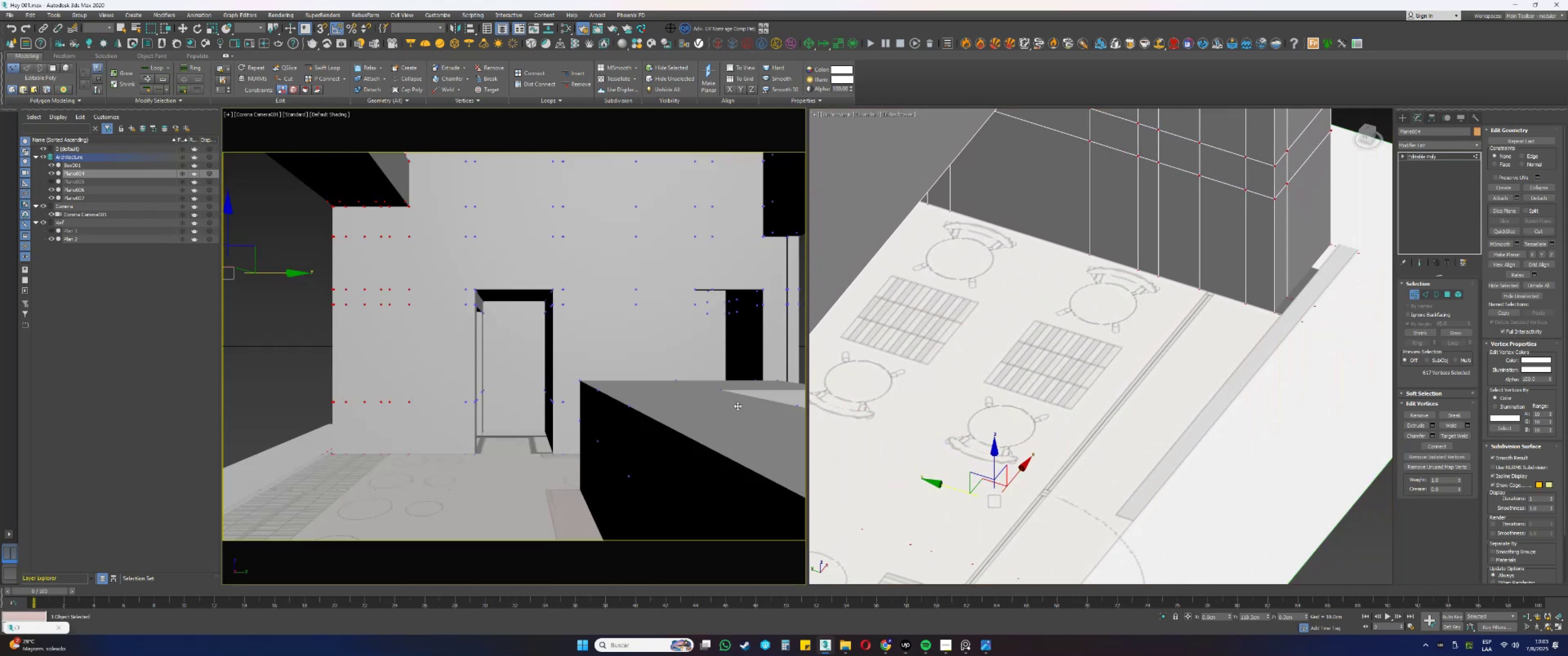 
key(F3)
 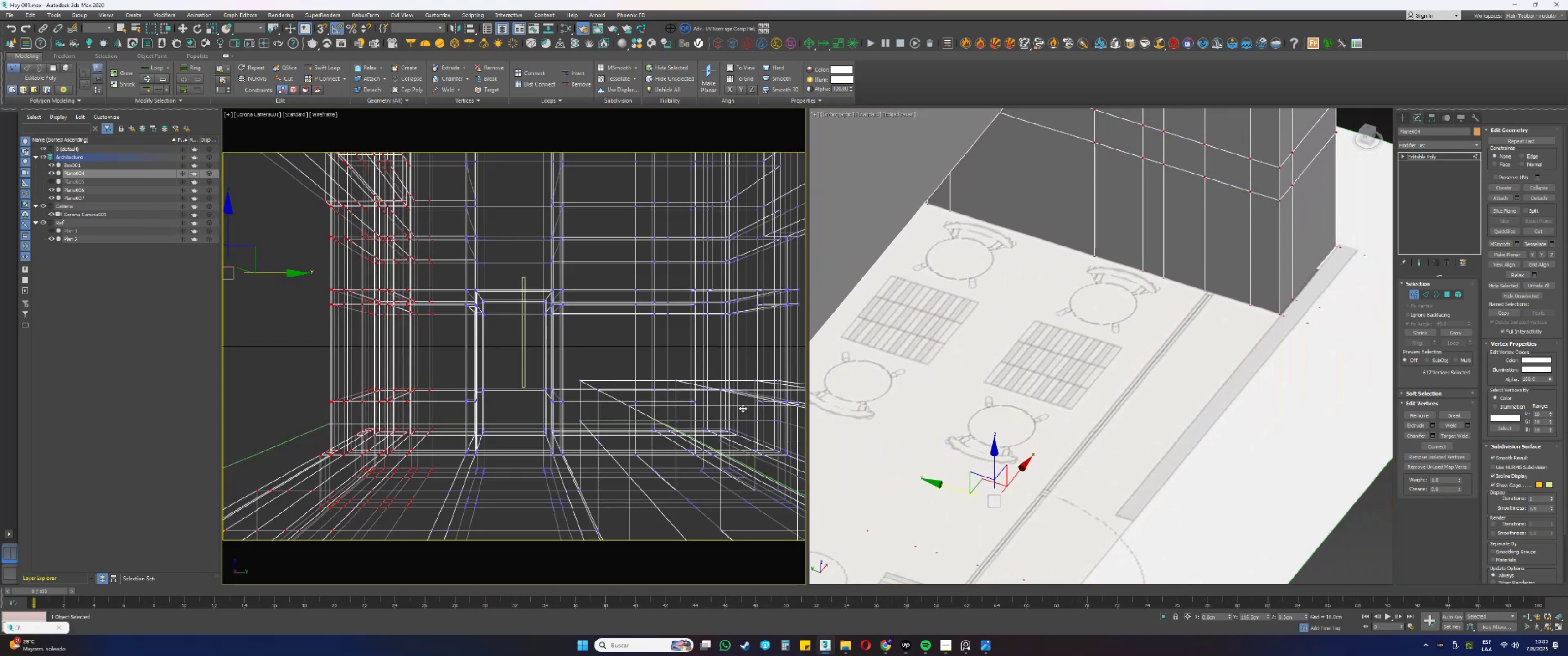 
key(F3)
 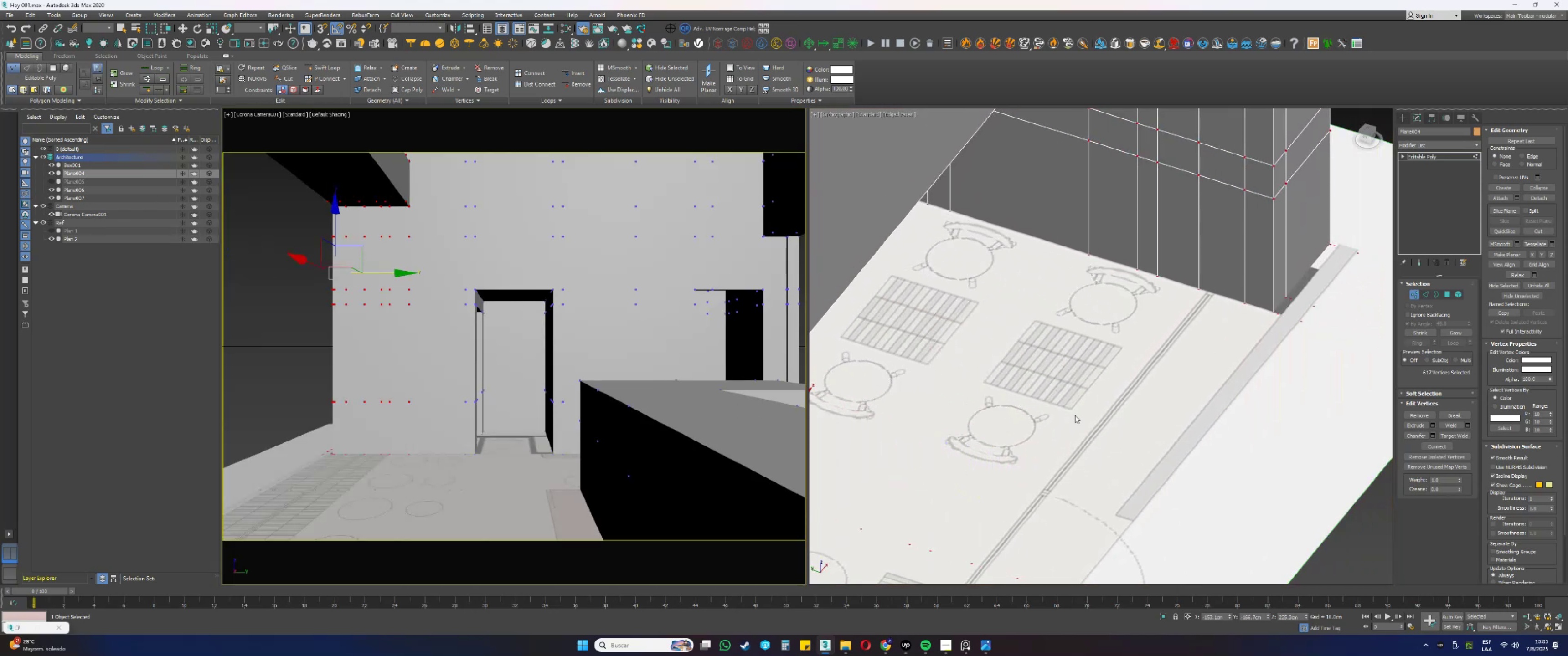 
scroll: coordinate [1096, 403], scroll_direction: down, amount: 1.0
 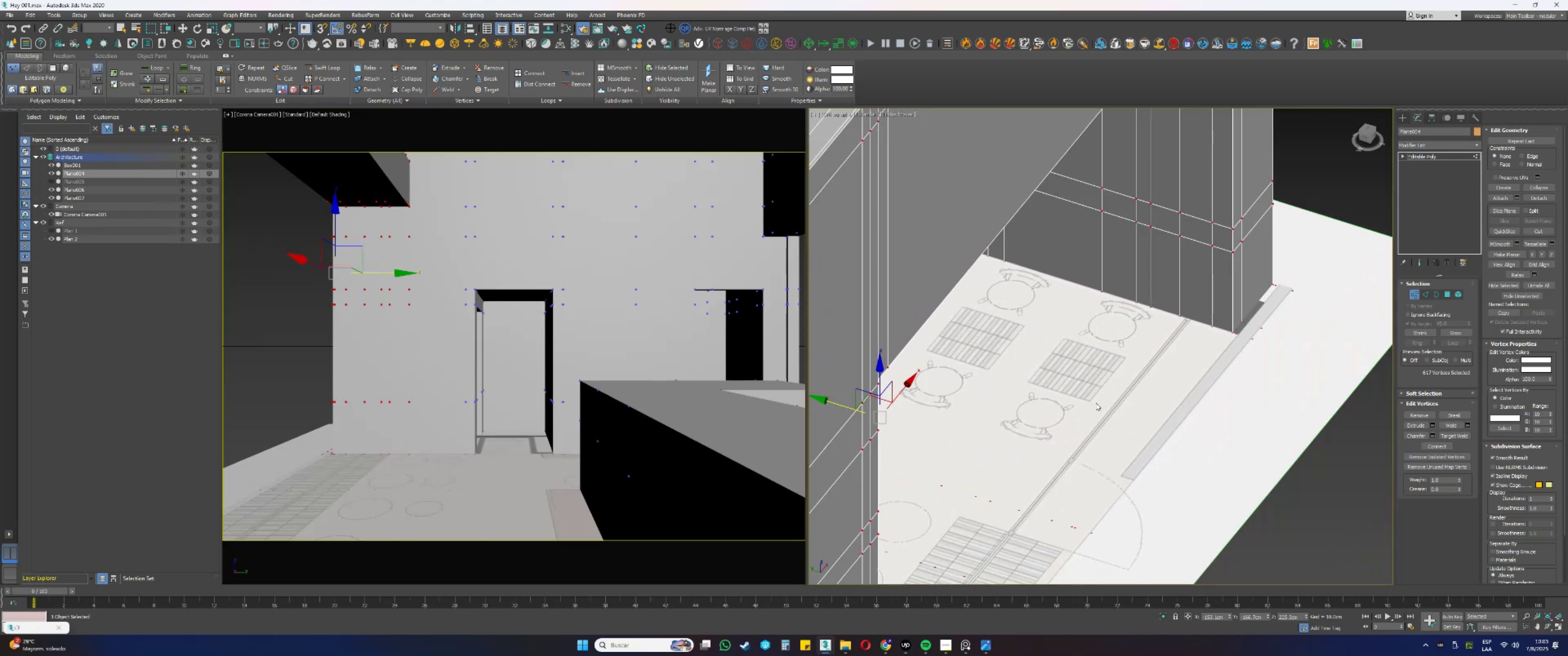 
key(F3)
 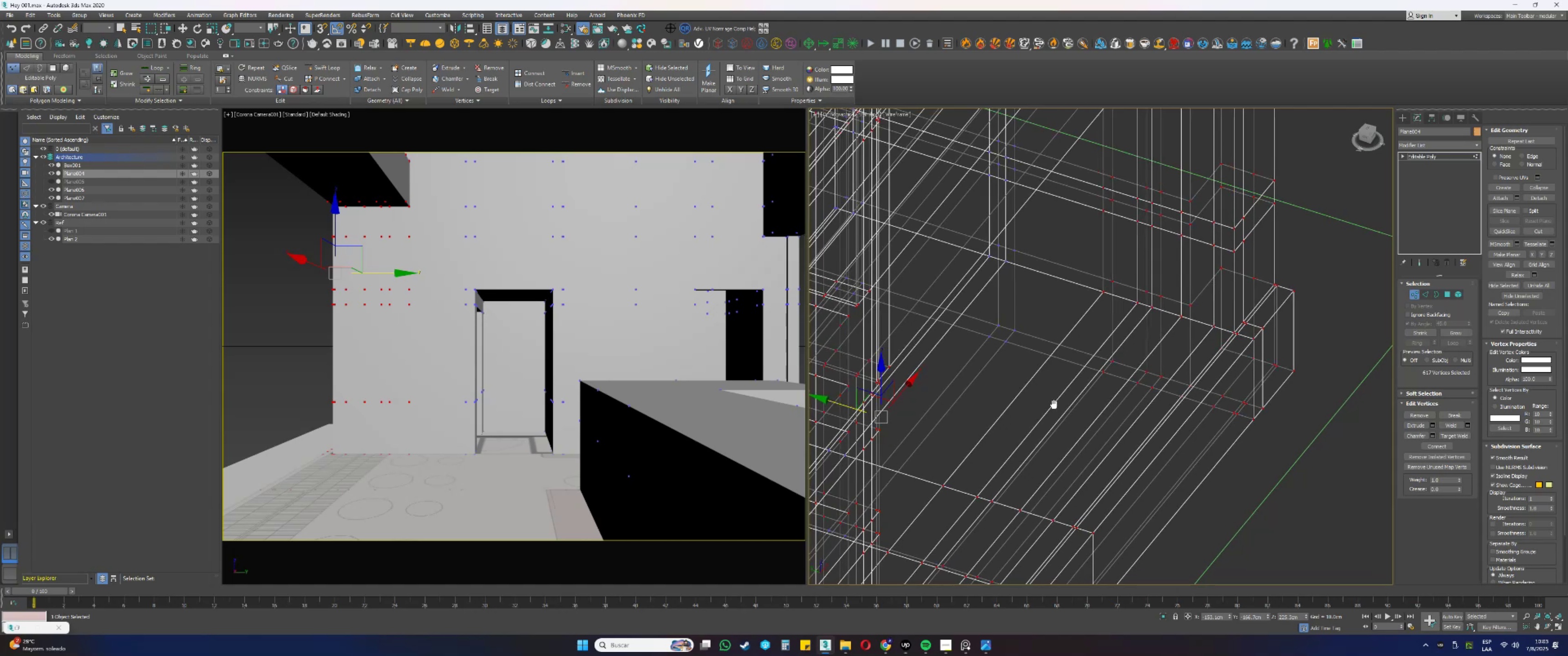 
key(F3)
 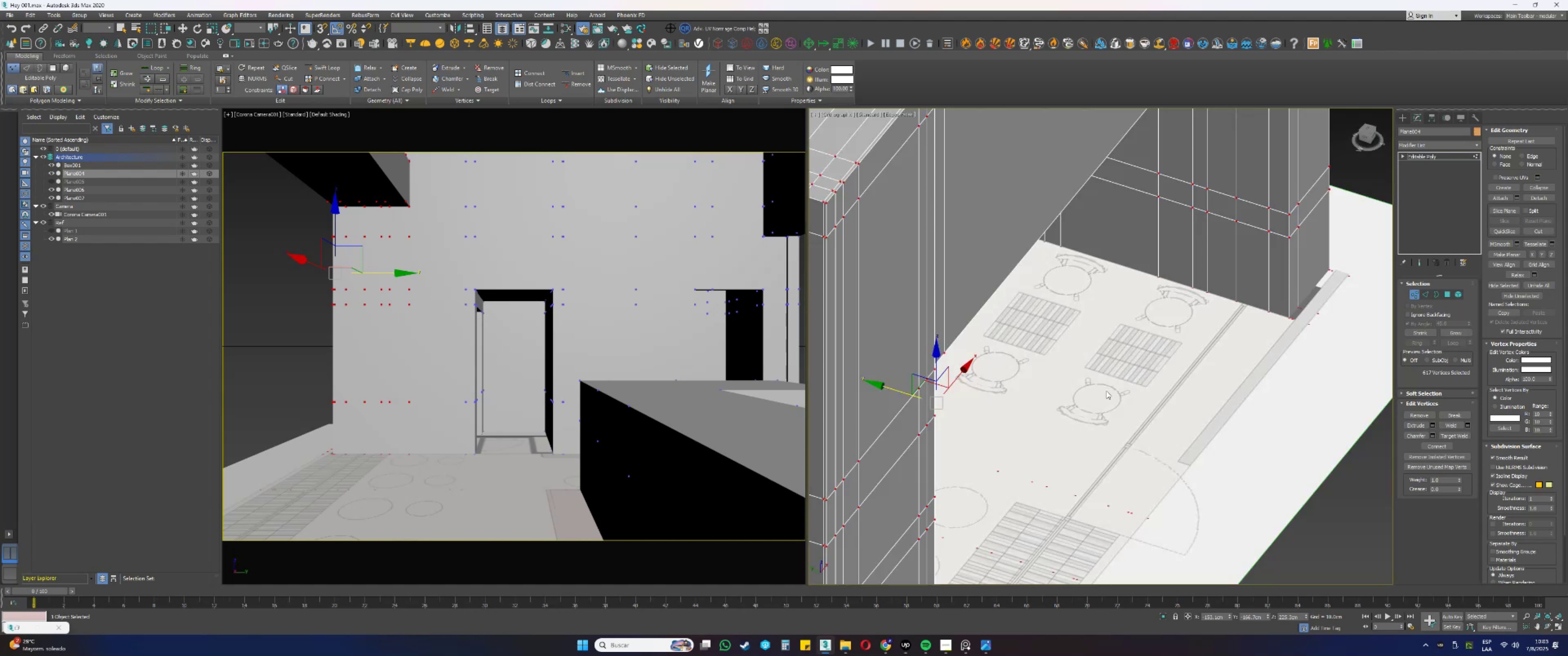 
key(F4)
 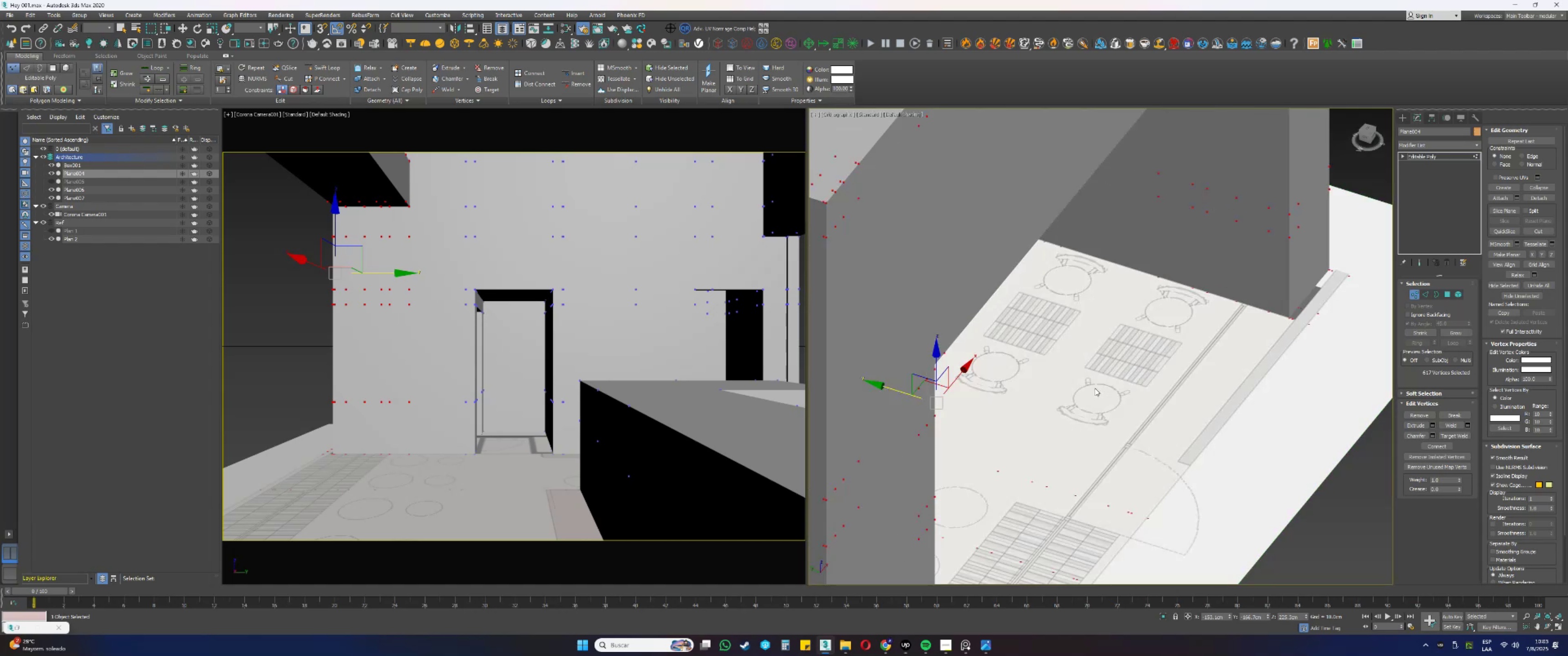 
key(F4)
 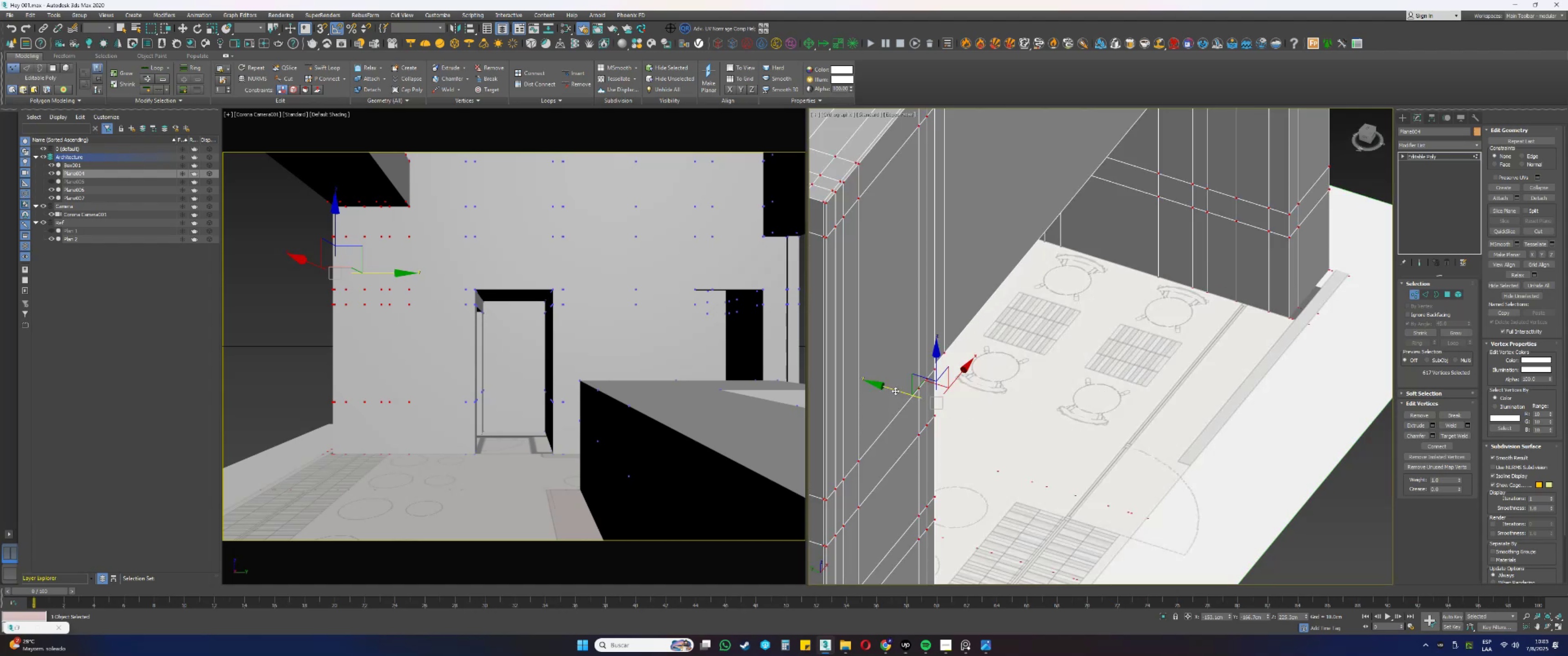 
left_click_drag(start_coordinate=[896, 391], to_coordinate=[901, 393])
 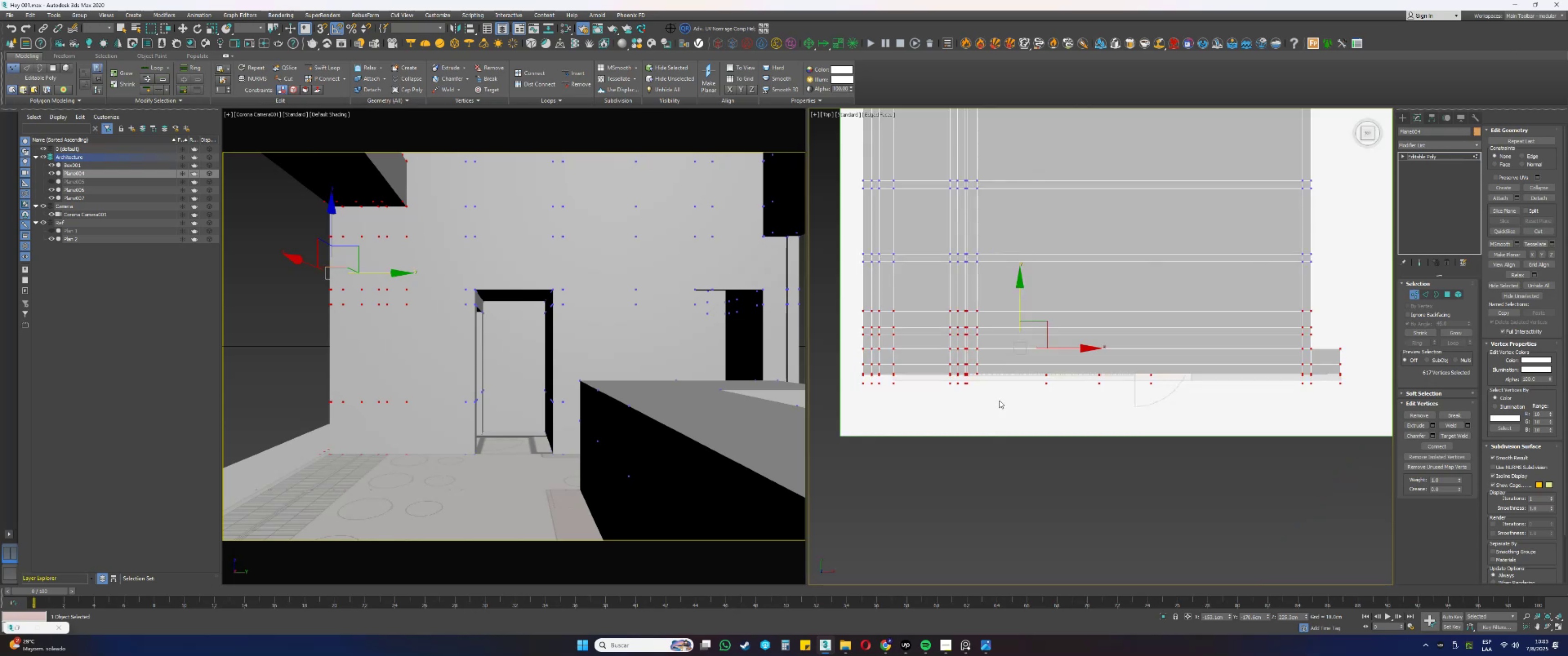 
type([F3][F3][F4][F4]tz)
 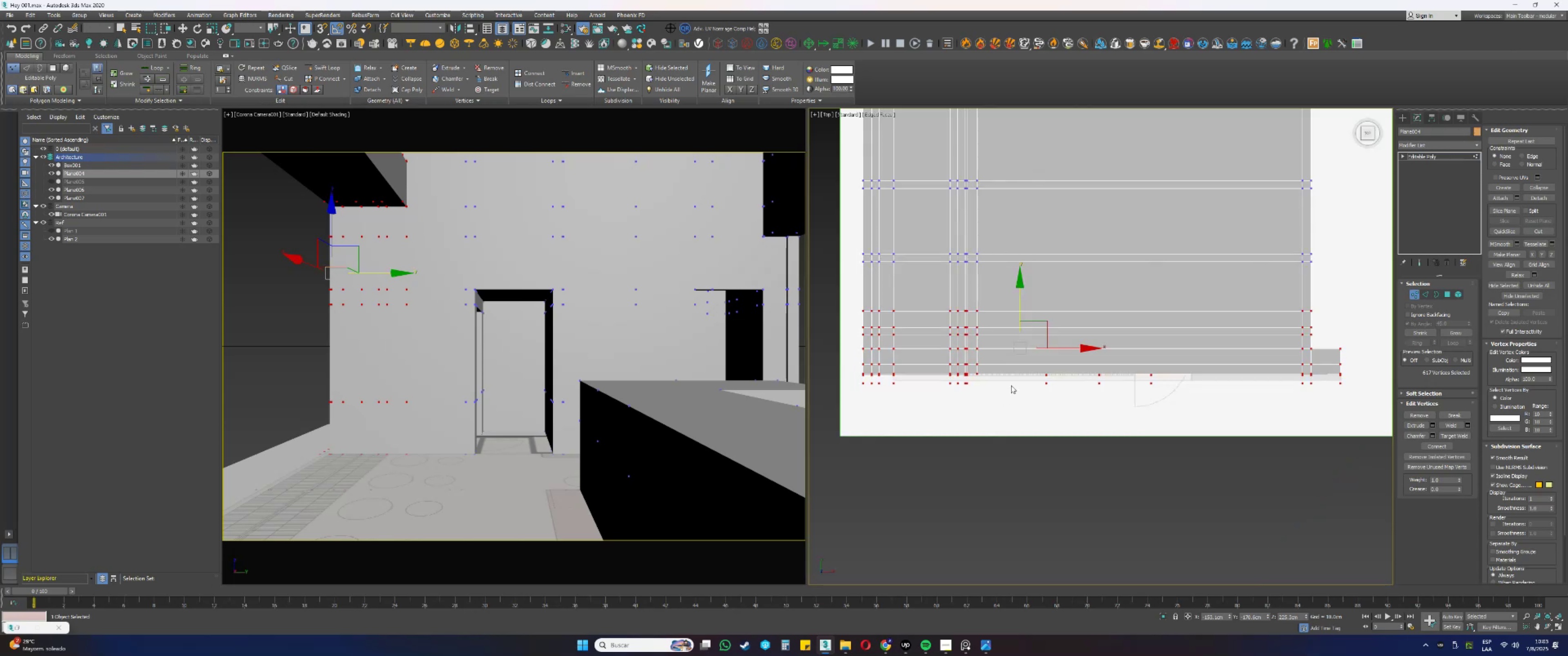 
scroll: coordinate [1015, 372], scroll_direction: up, amount: 9.0
 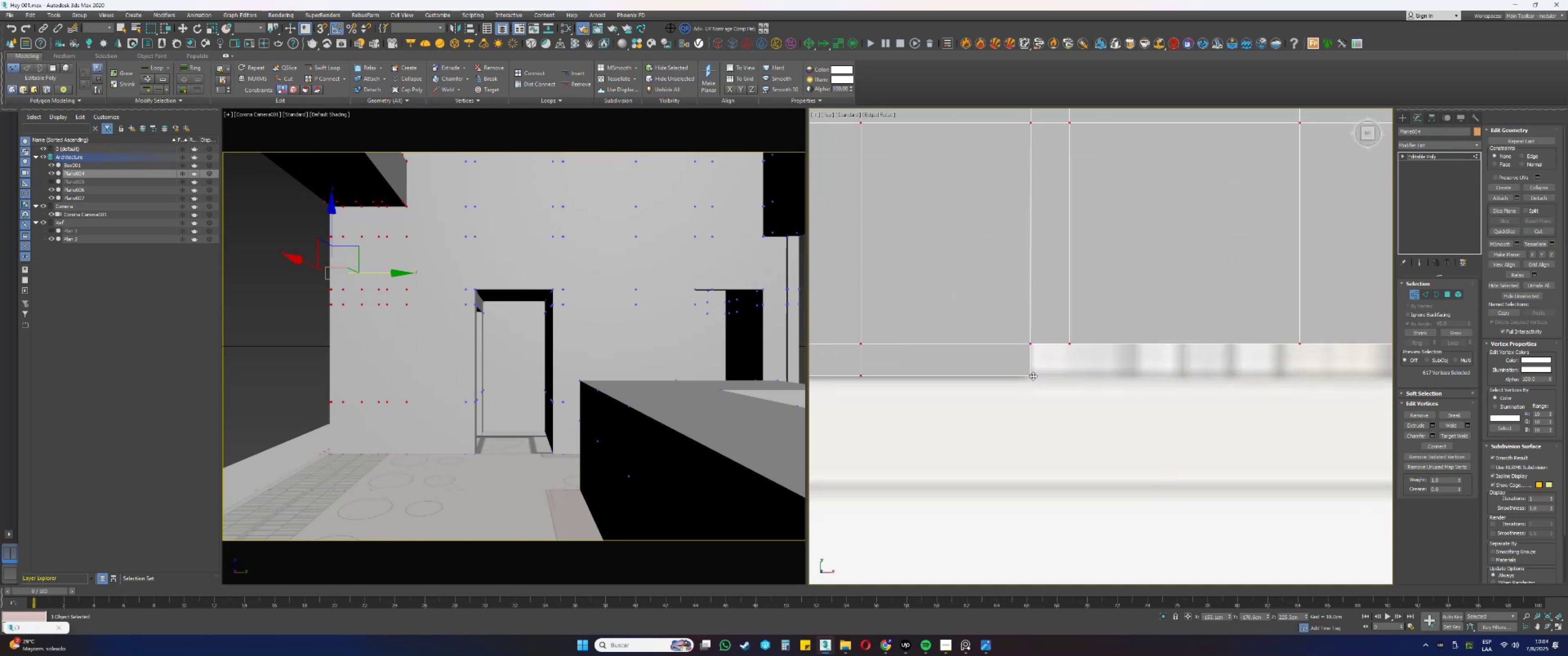 
left_click_drag(start_coordinate=[1030, 376], to_coordinate=[1033, 375])
 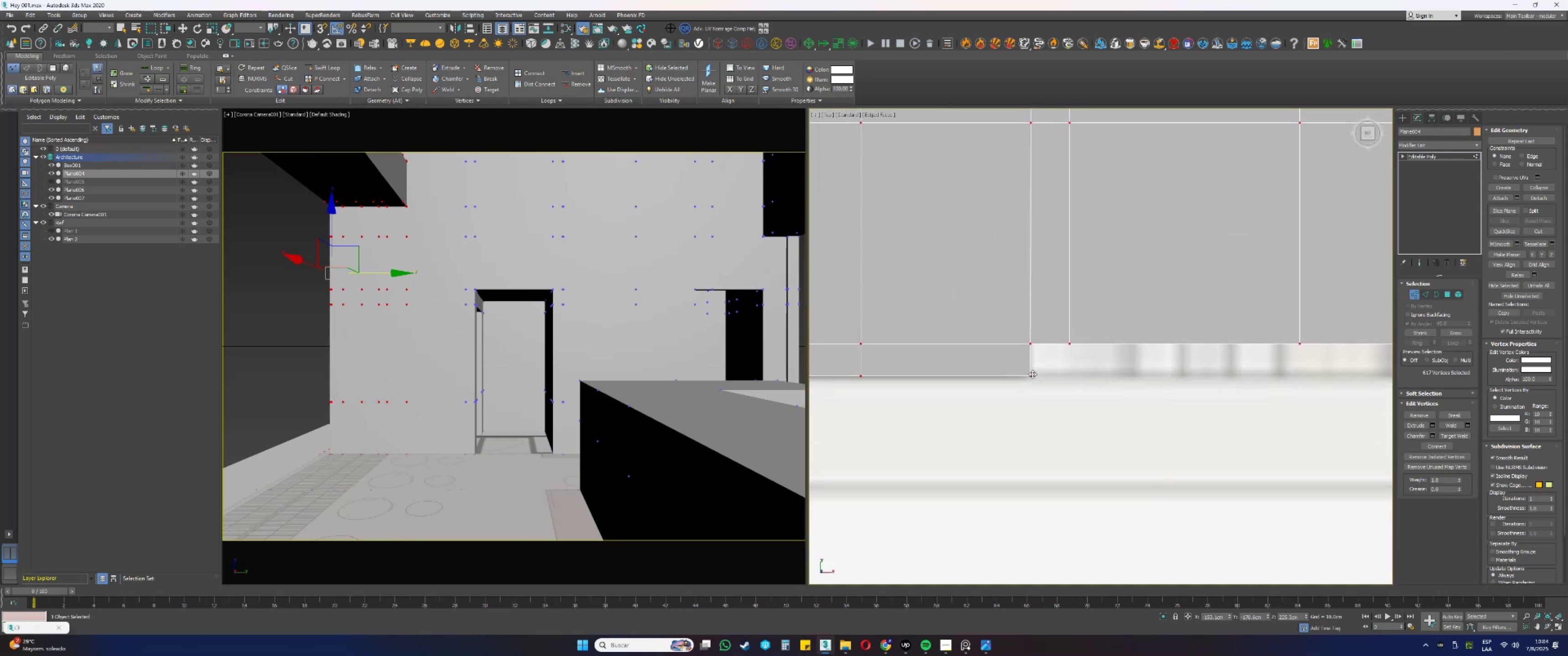 
scroll: coordinate [1213, 364], scroll_direction: down, amount: 12.0
 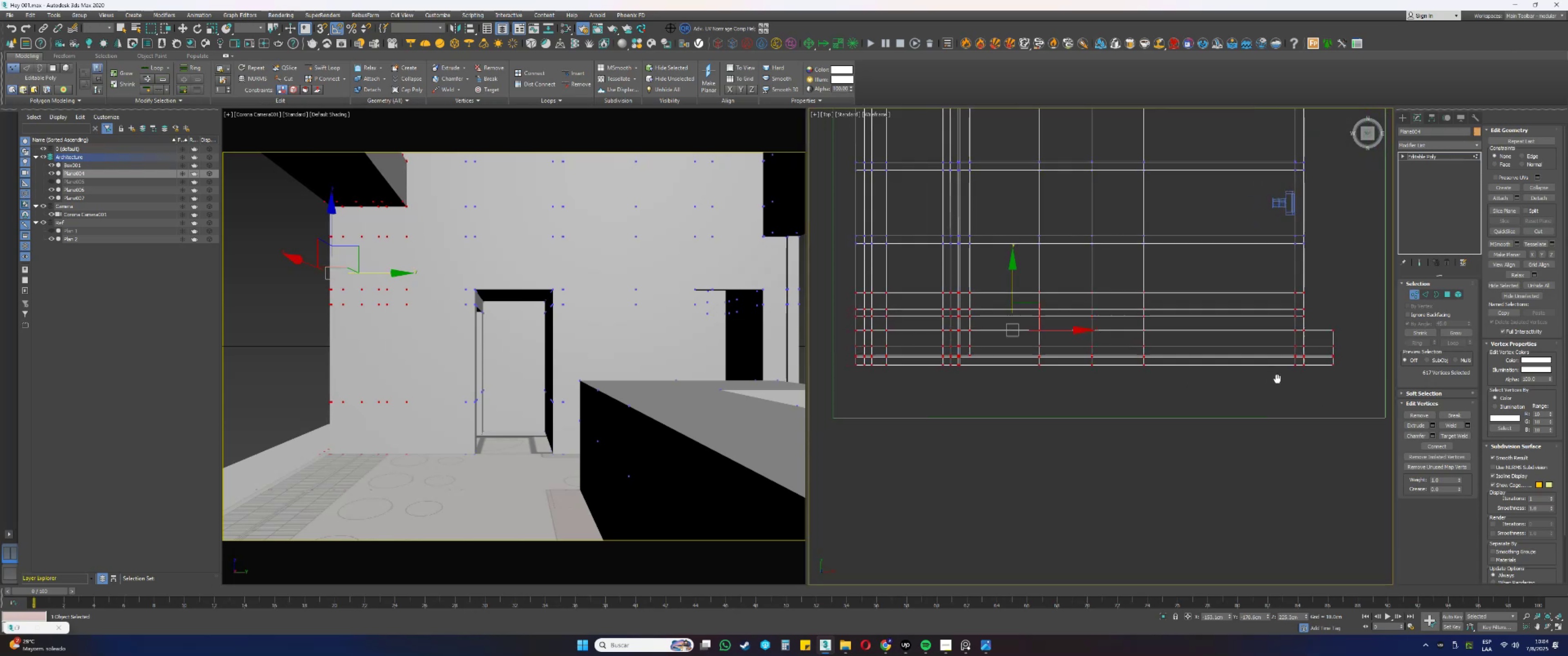 
key(F3)
 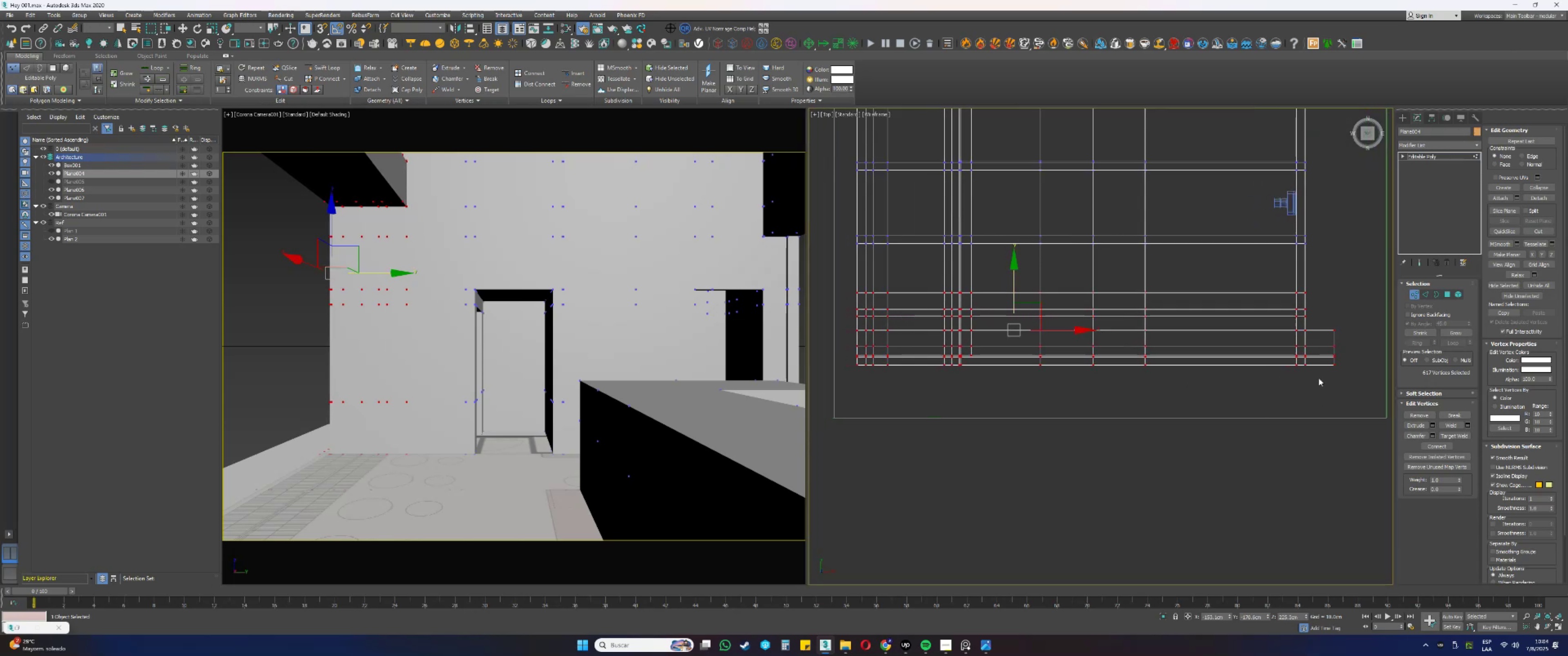 
left_click_drag(start_coordinate=[1359, 386], to_coordinate=[839, 363])
 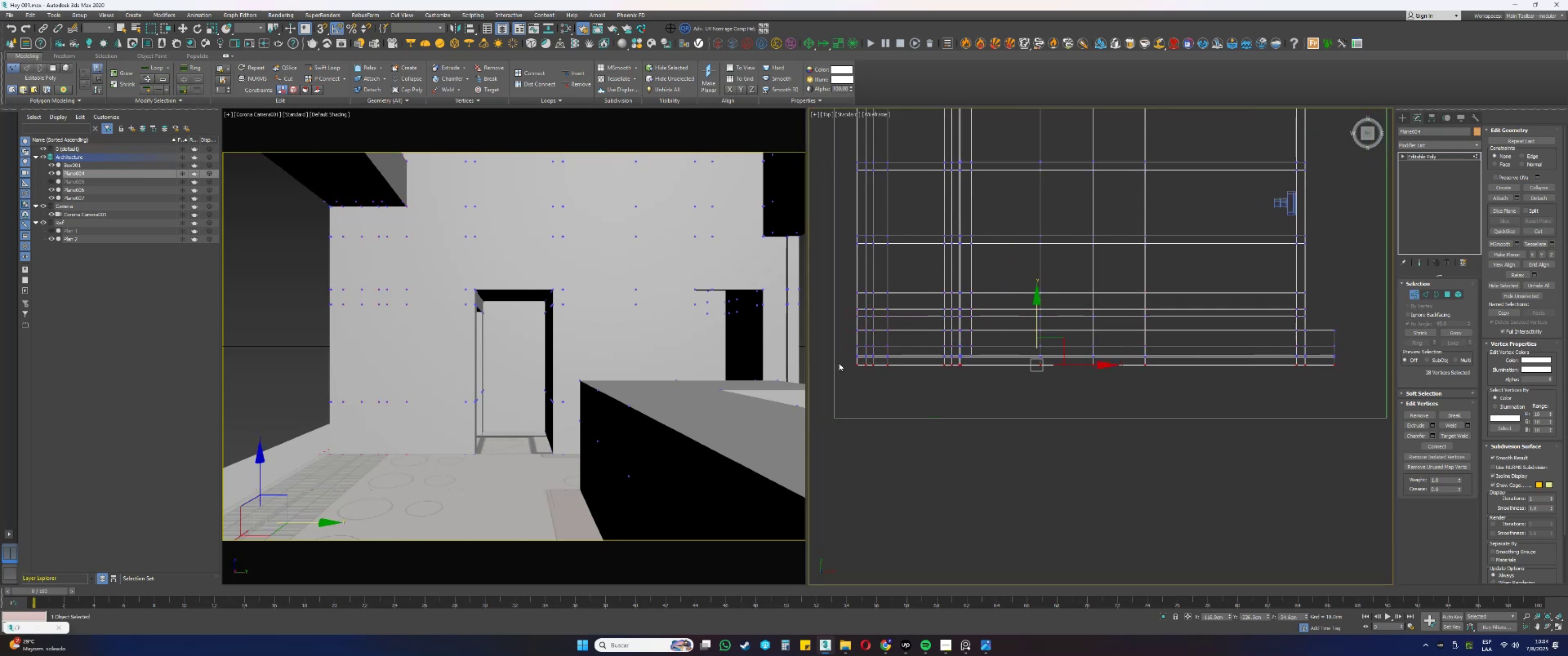 
key(F3)
 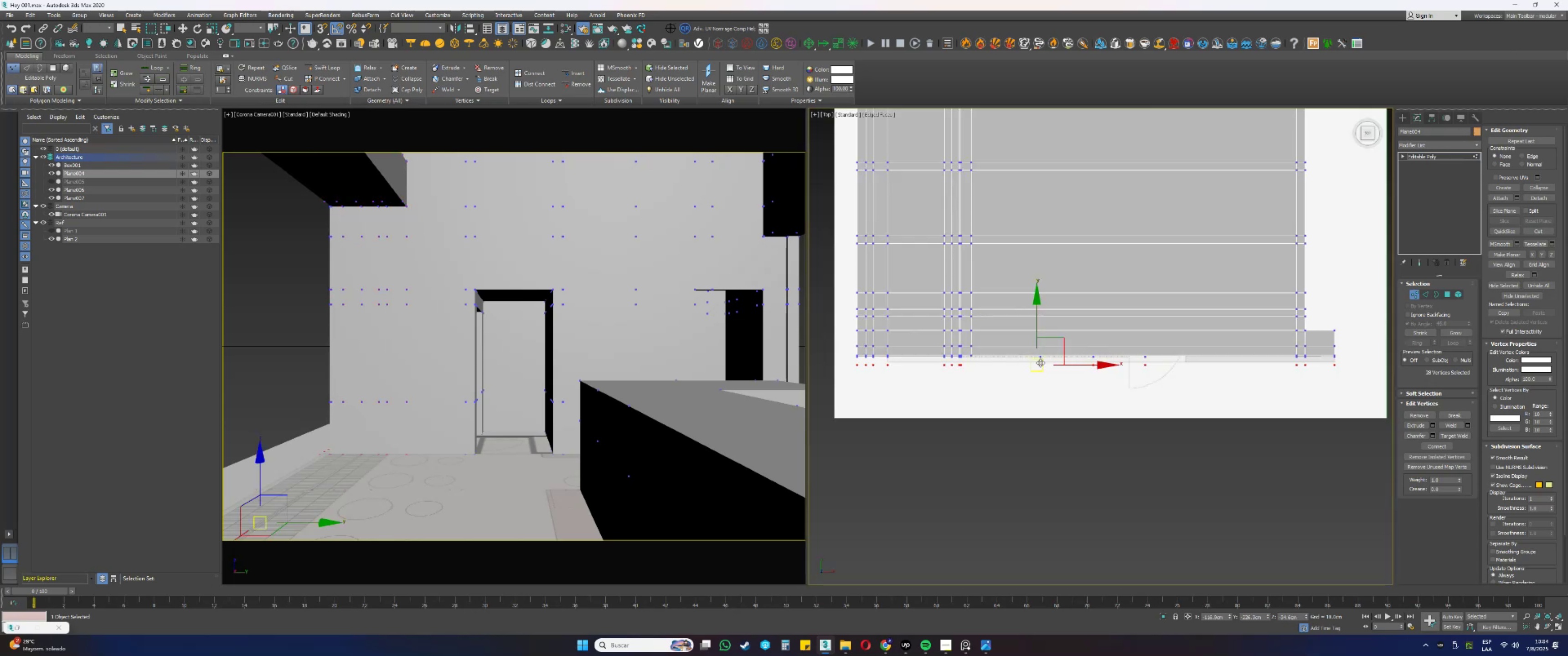 
scroll: coordinate [1040, 368], scroll_direction: up, amount: 7.0
 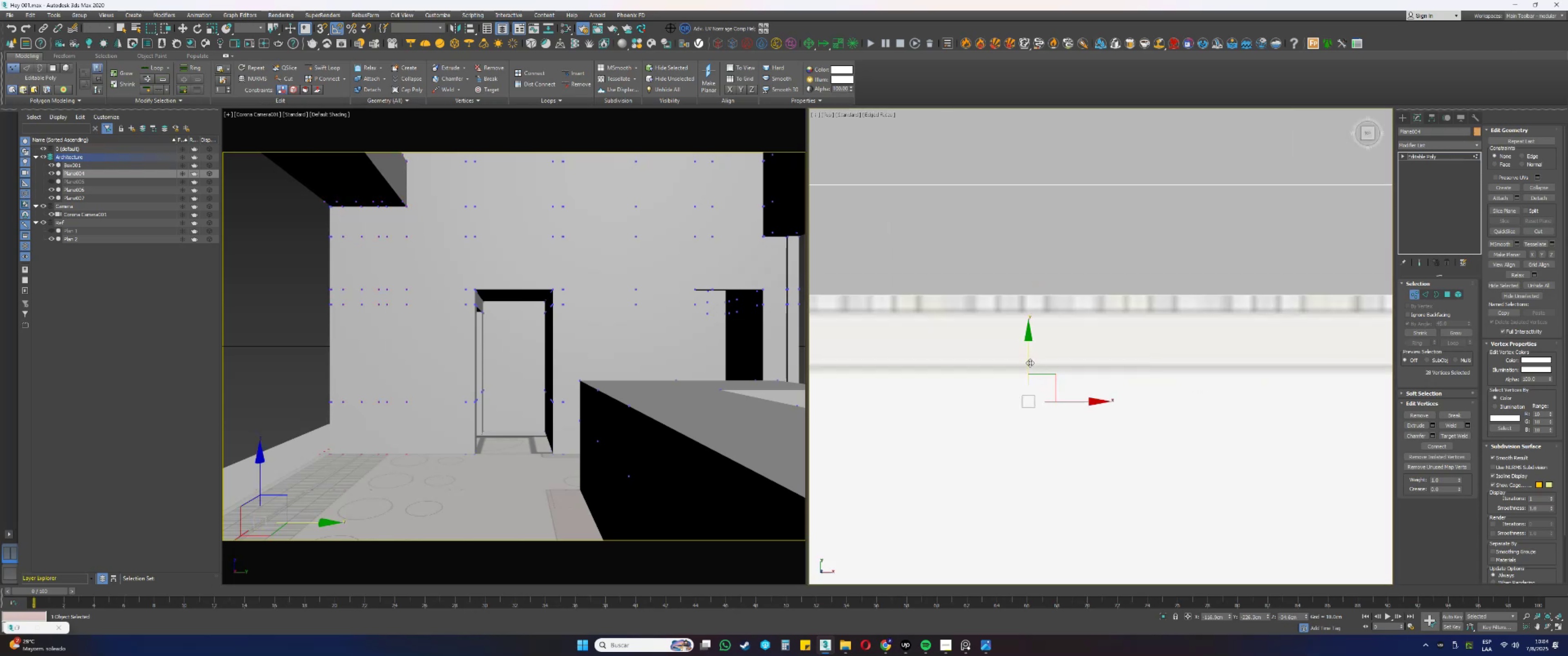 
left_click_drag(start_coordinate=[1028, 361], to_coordinate=[1031, 343])
 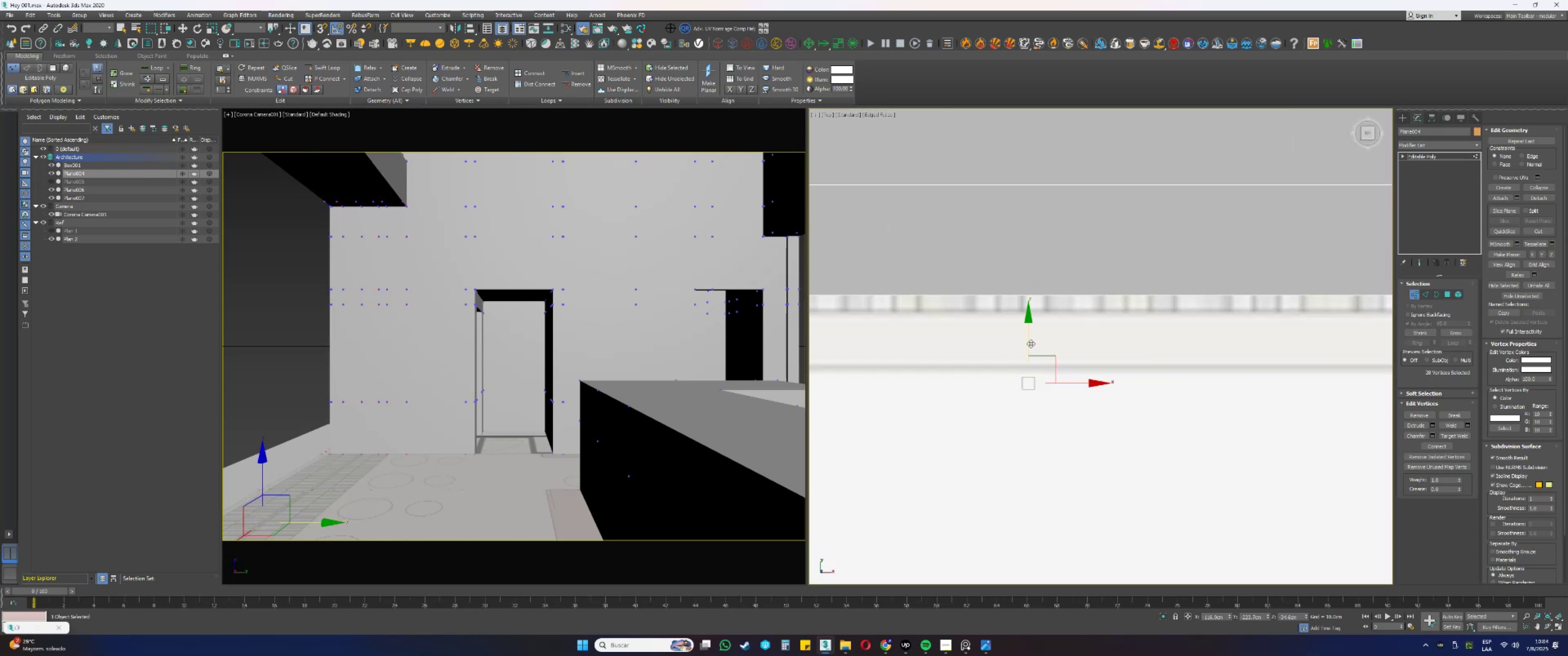 
left_click_drag(start_coordinate=[1031, 343], to_coordinate=[1019, 329])
 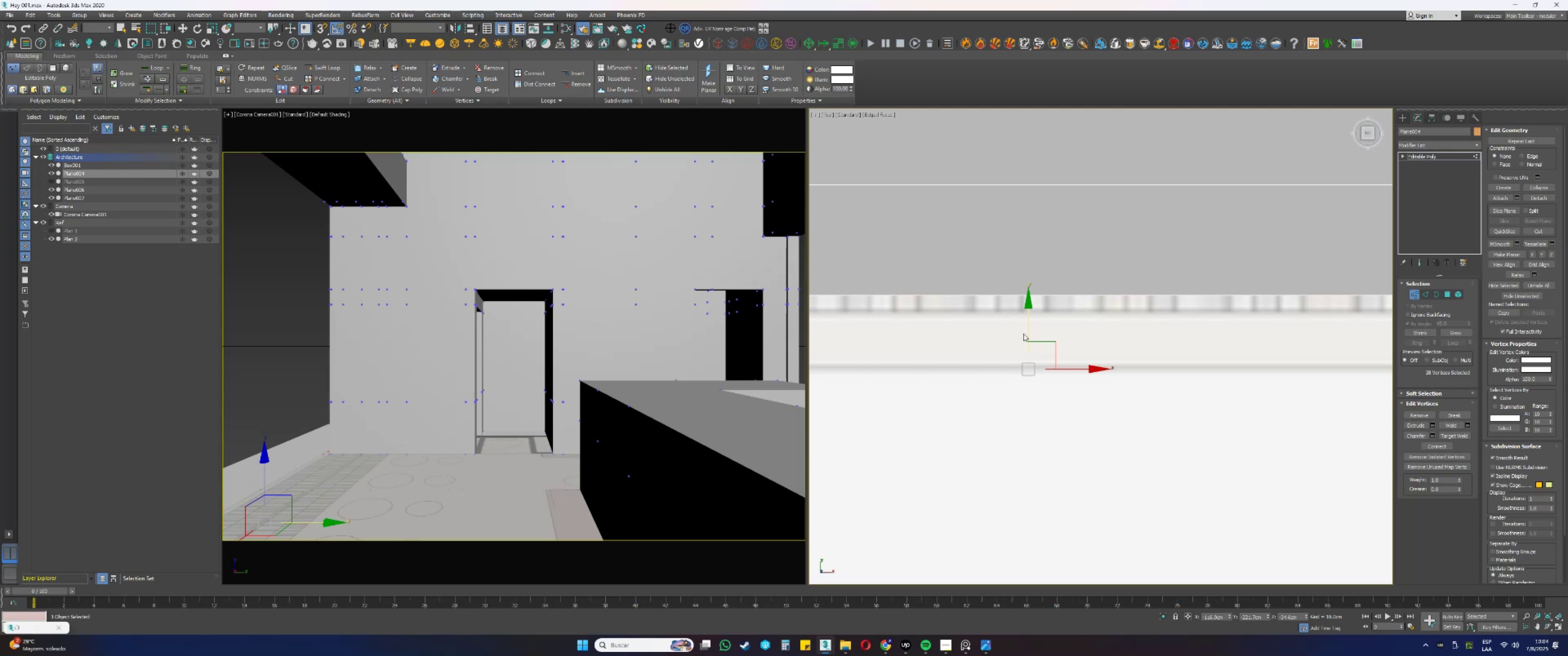 
key(F3)
 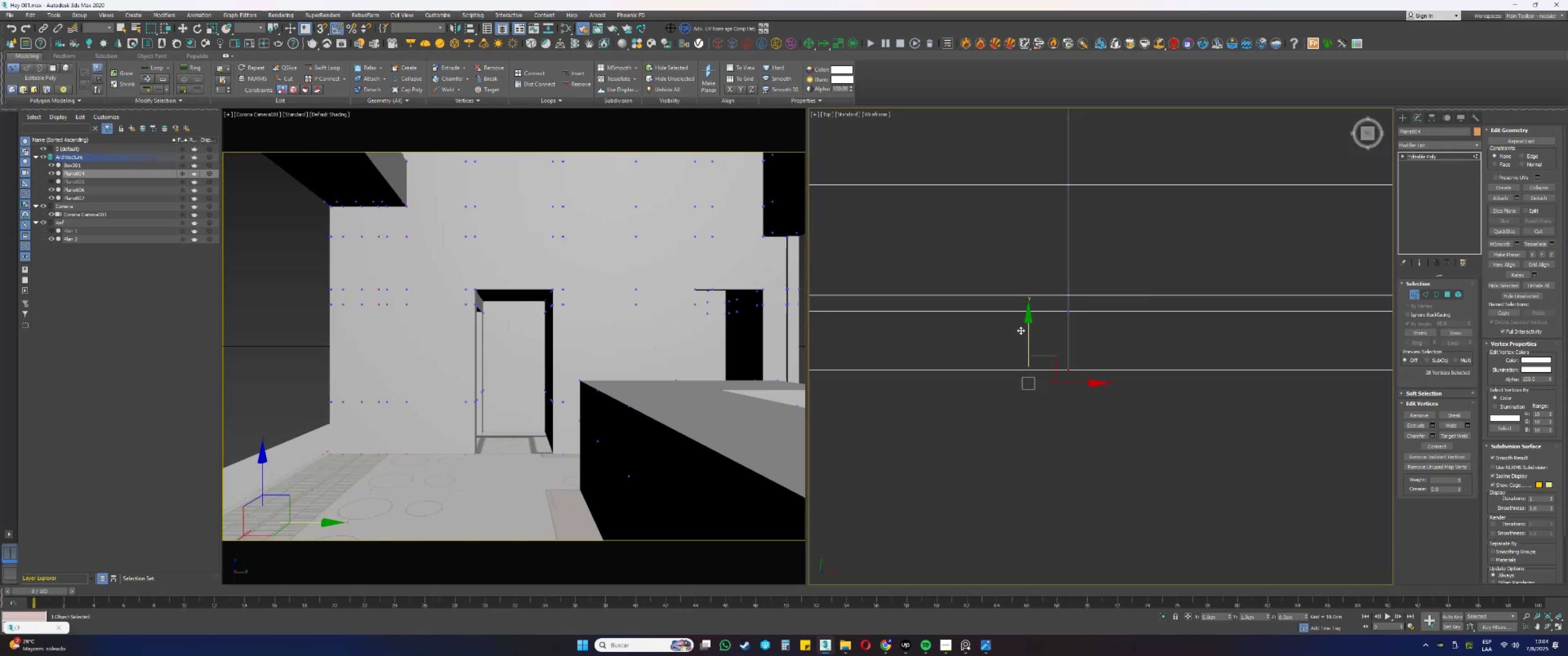 
key(F3)
 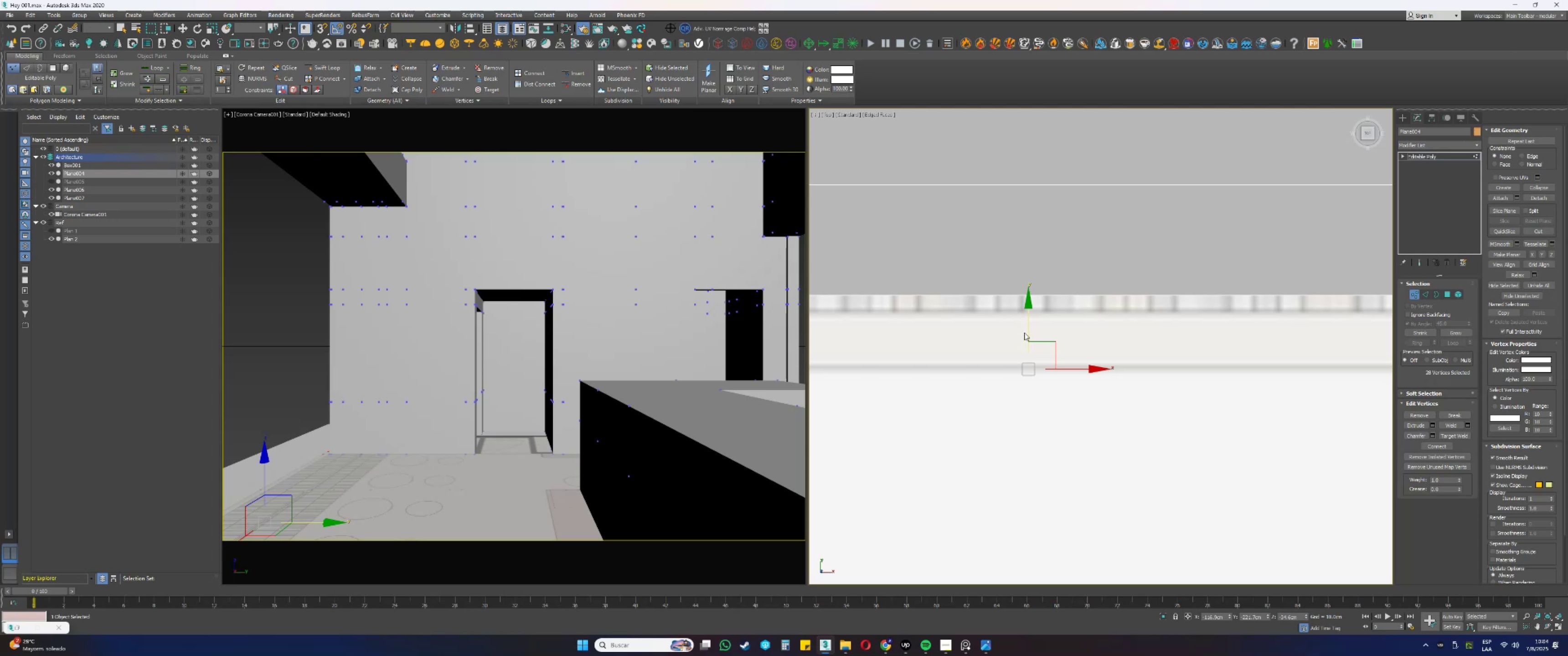 
left_click_drag(start_coordinate=[1027, 331], to_coordinate=[1024, 328])
 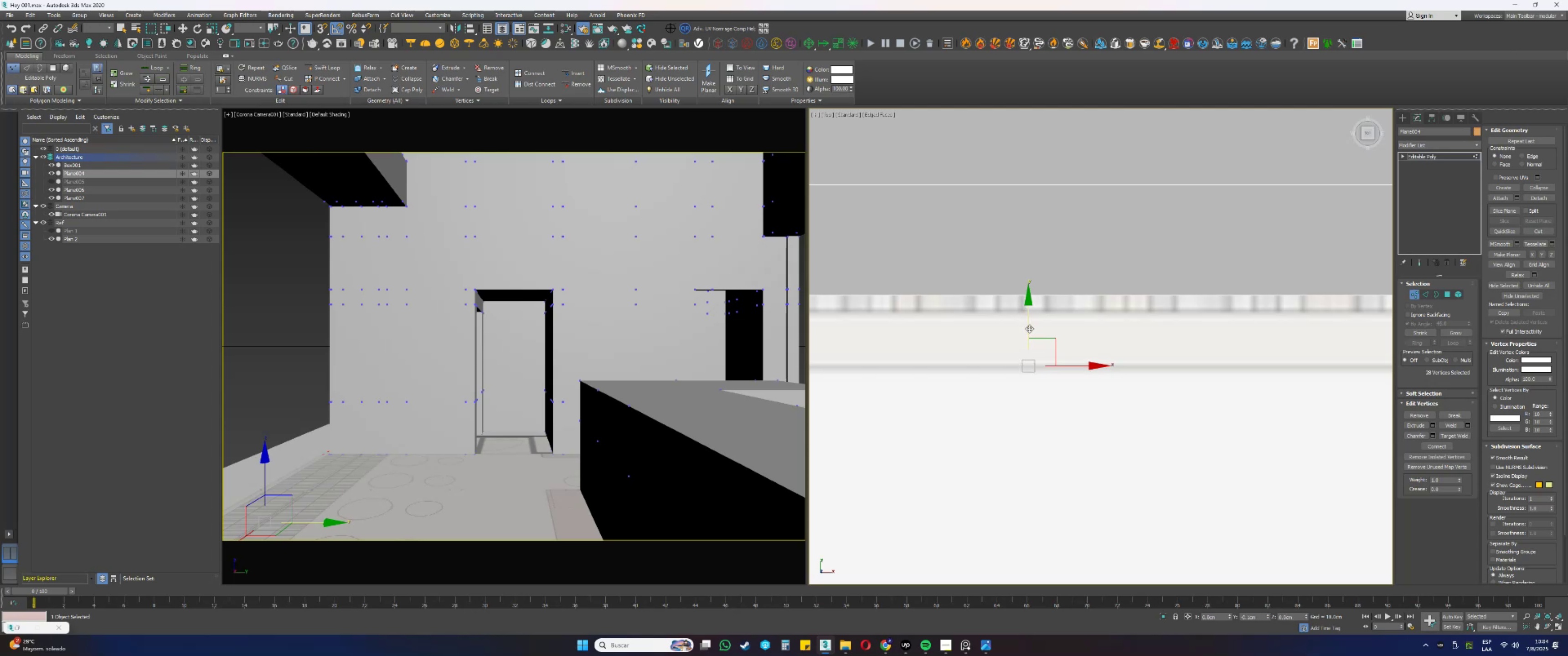 
scroll: coordinate [1020, 354], scroll_direction: down, amount: 8.0
 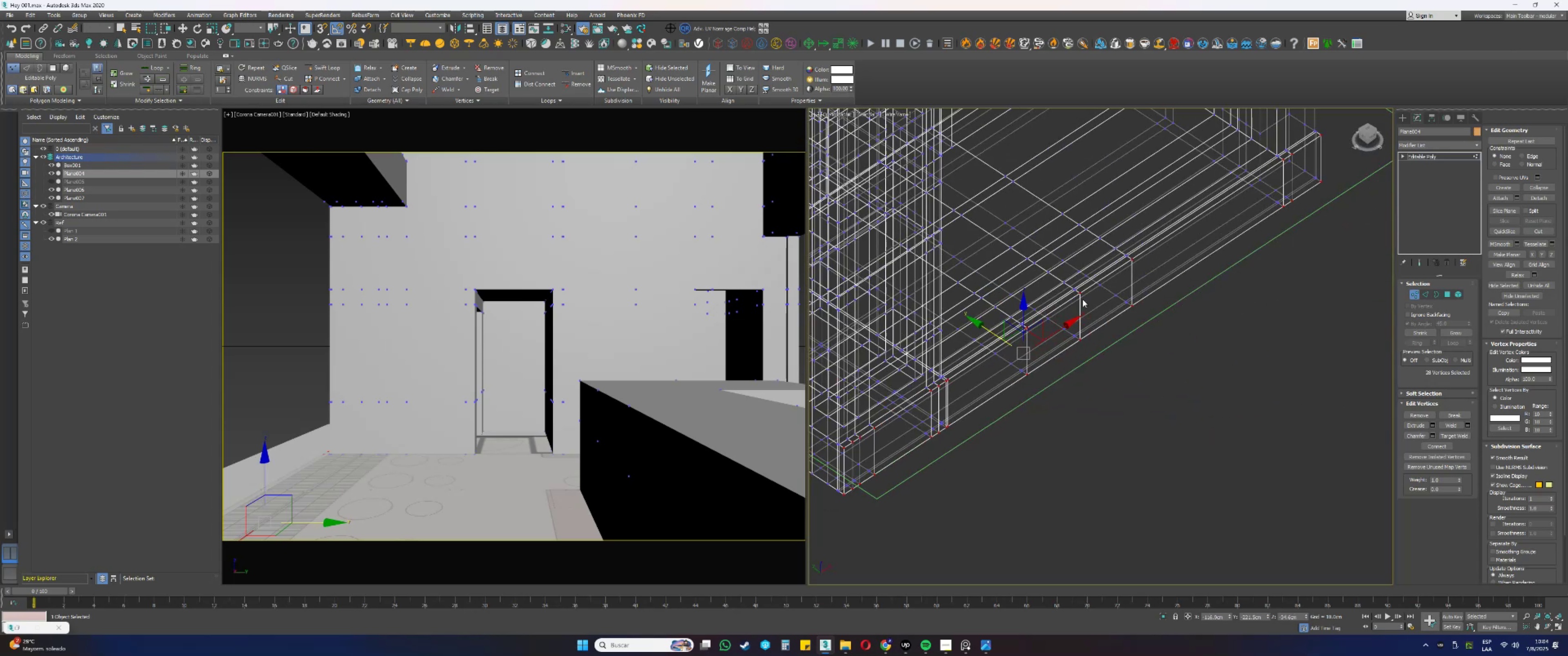 
key(F3)
 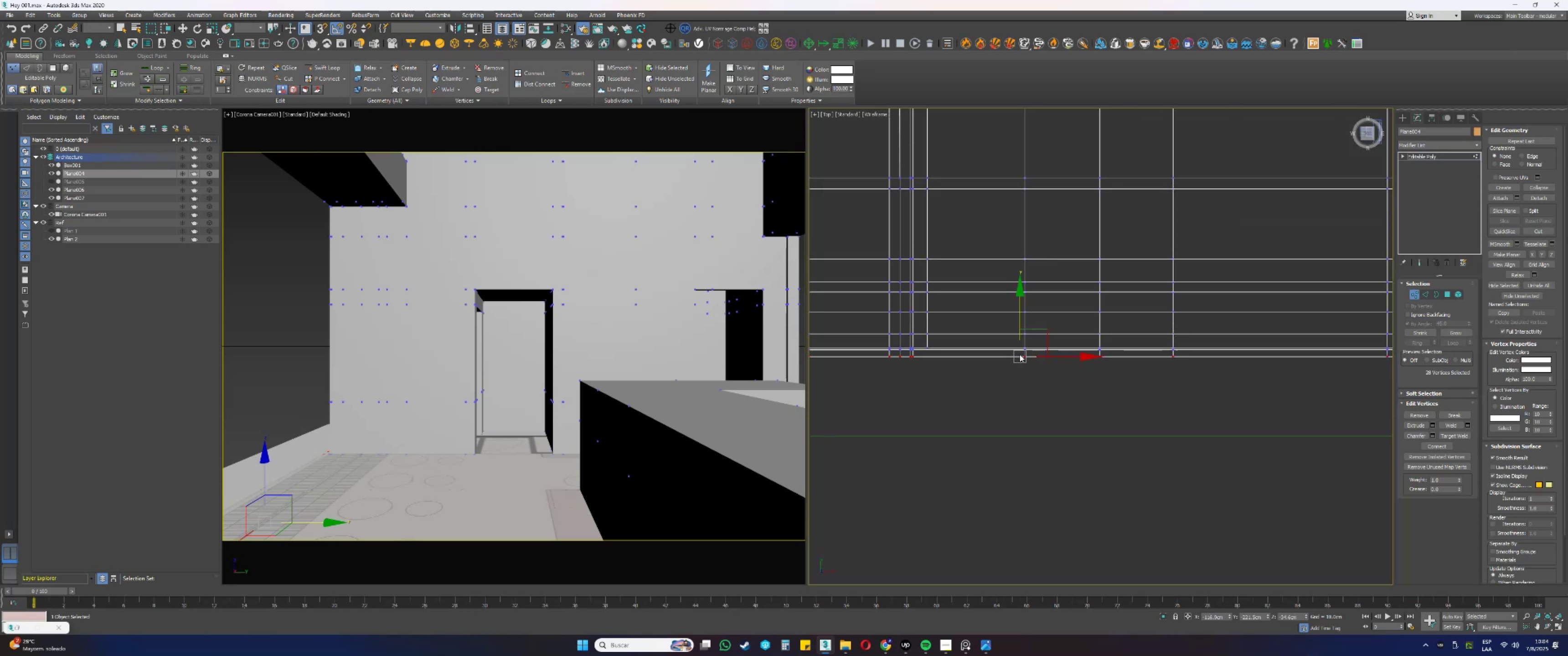 
key(Alt+AltLeft)
 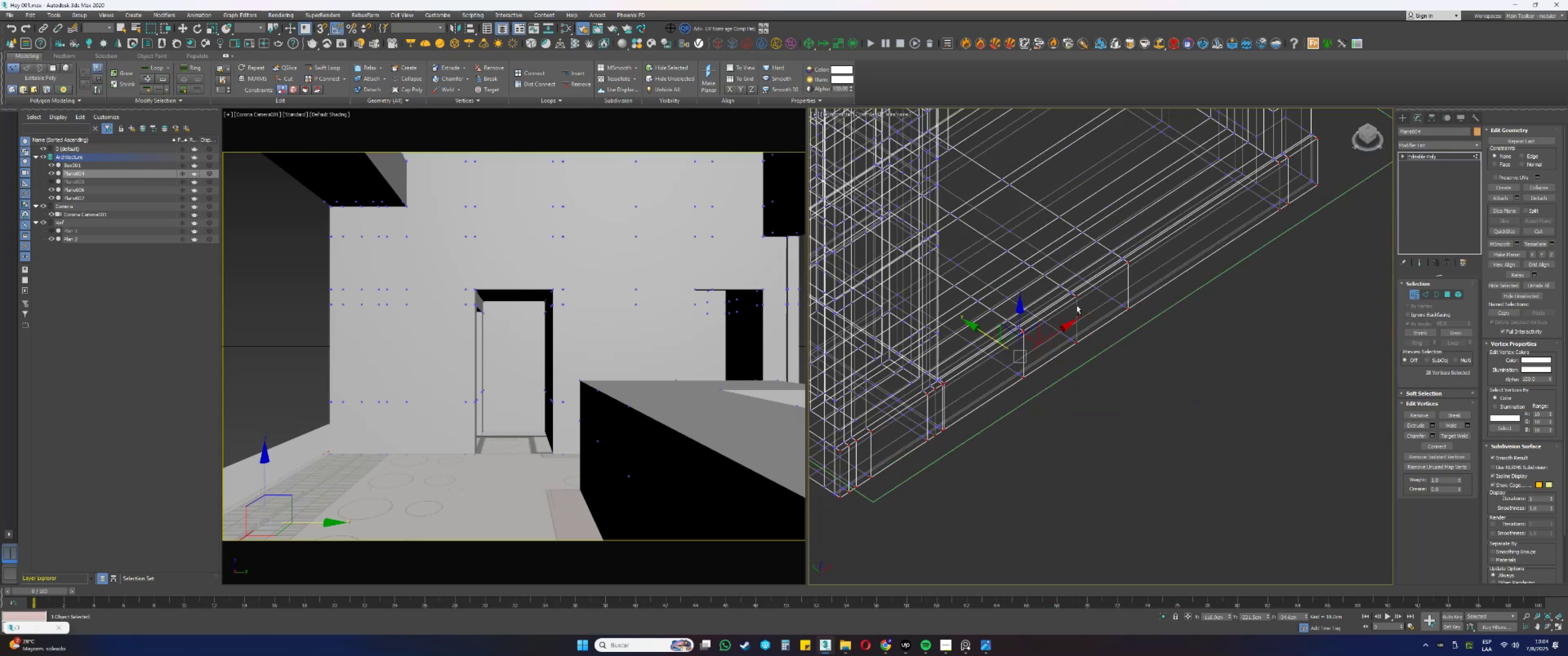 
key(F3)
 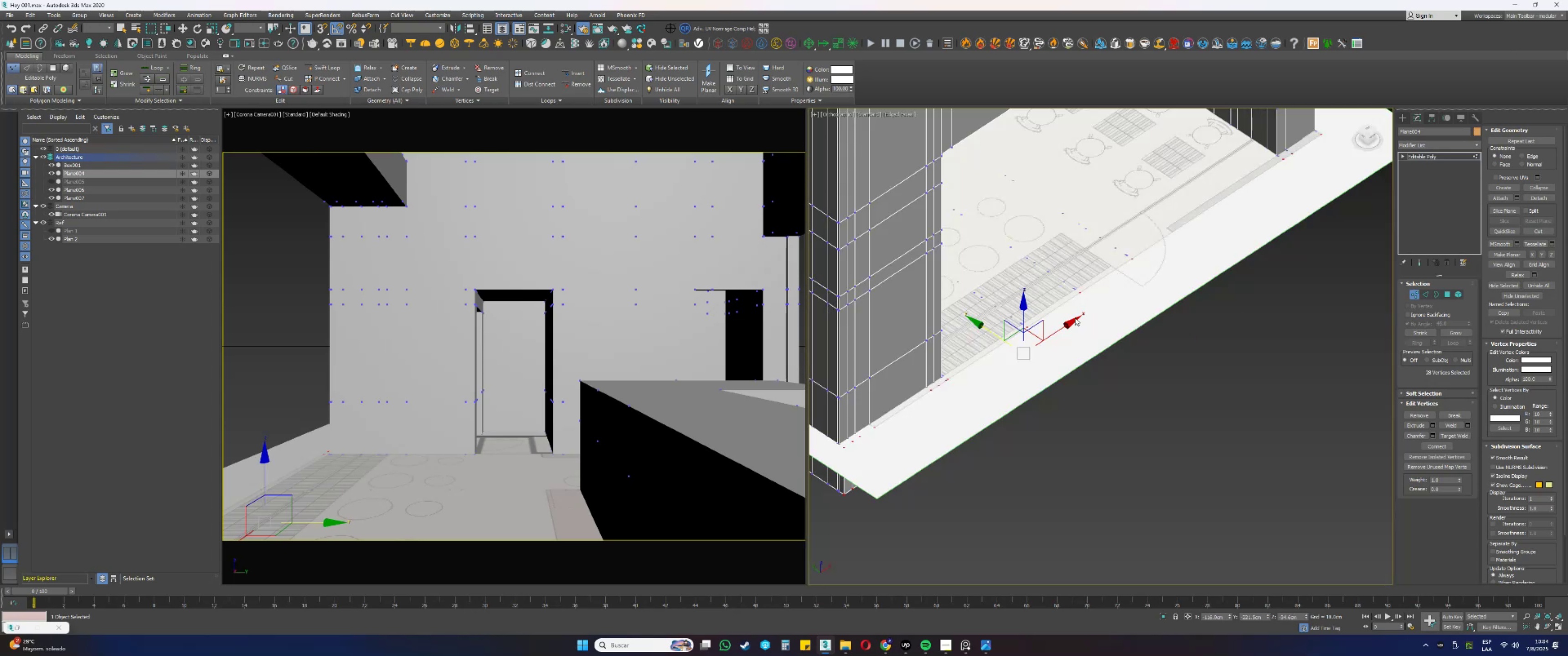 
key(Alt+AltLeft)
 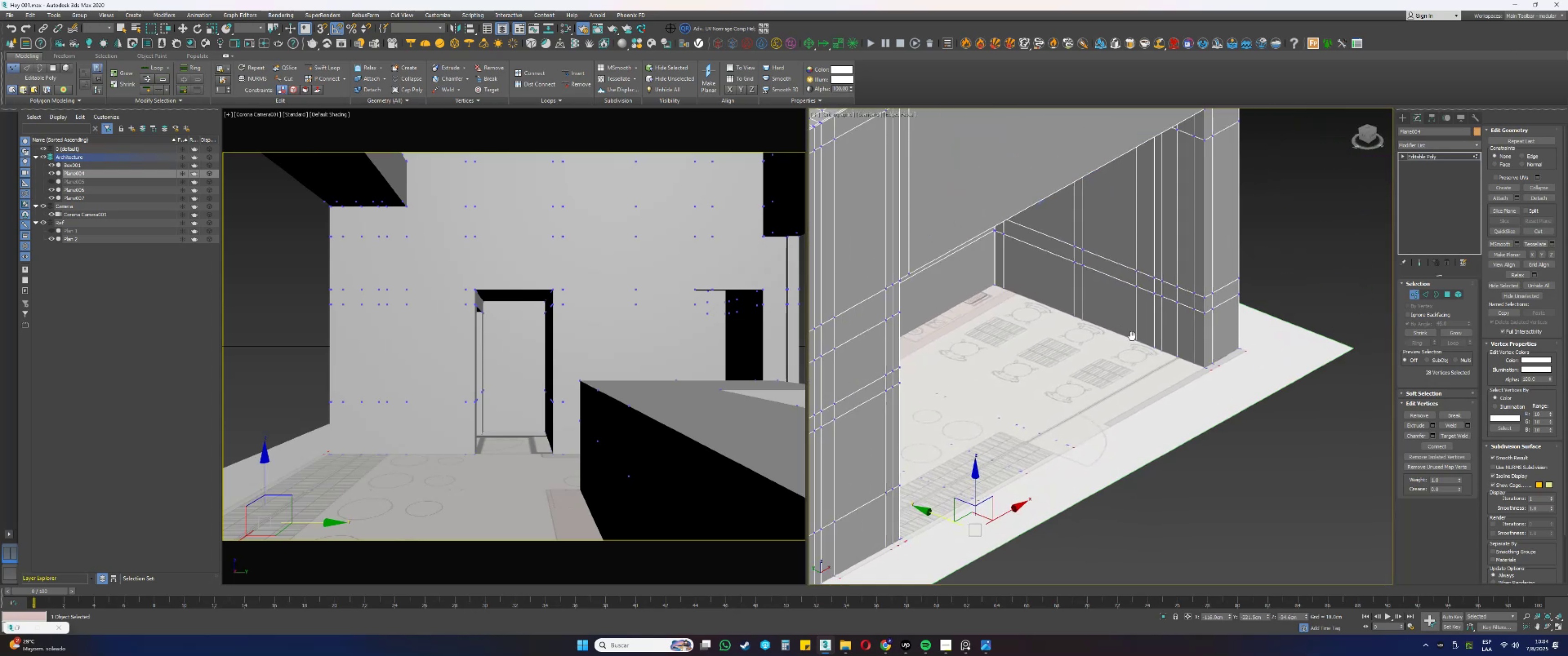 
hold_key(key=AltLeft, duration=0.46)
 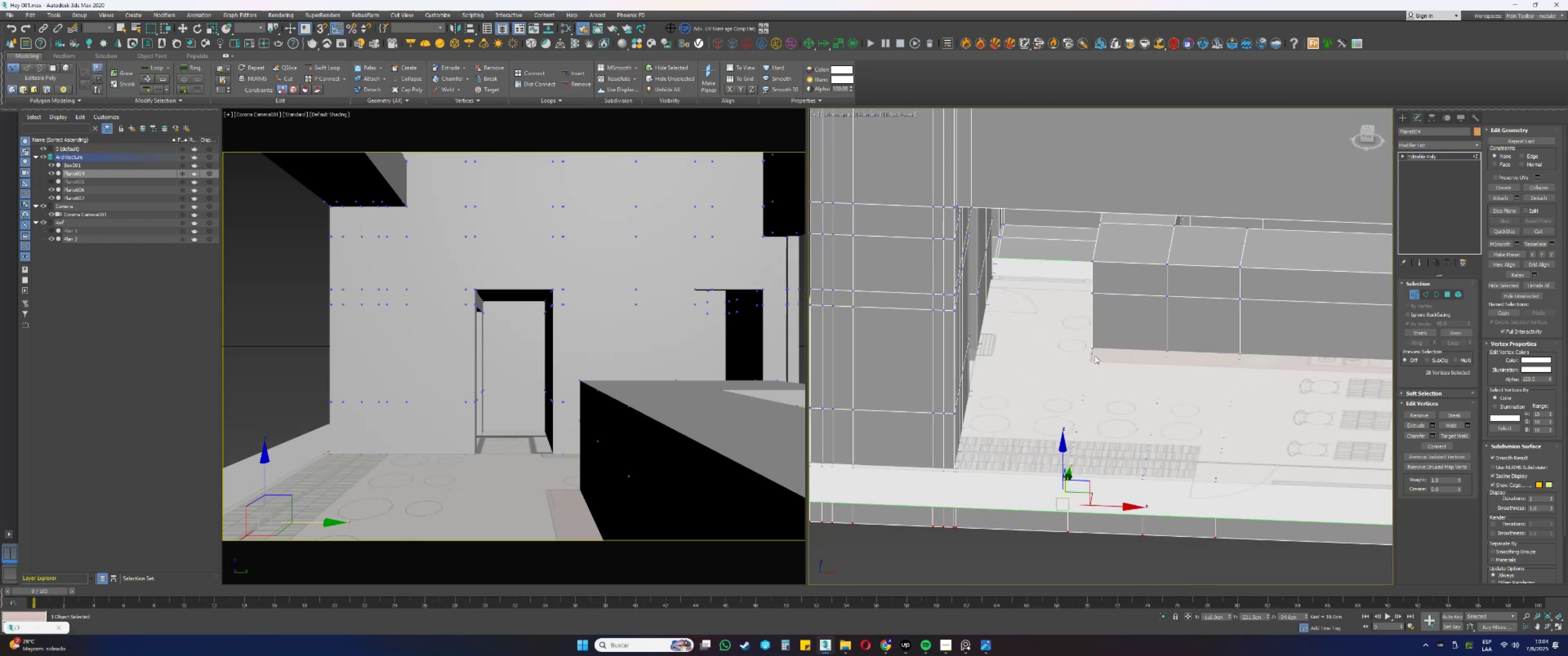 
hold_key(key=AltLeft, duration=0.46)
 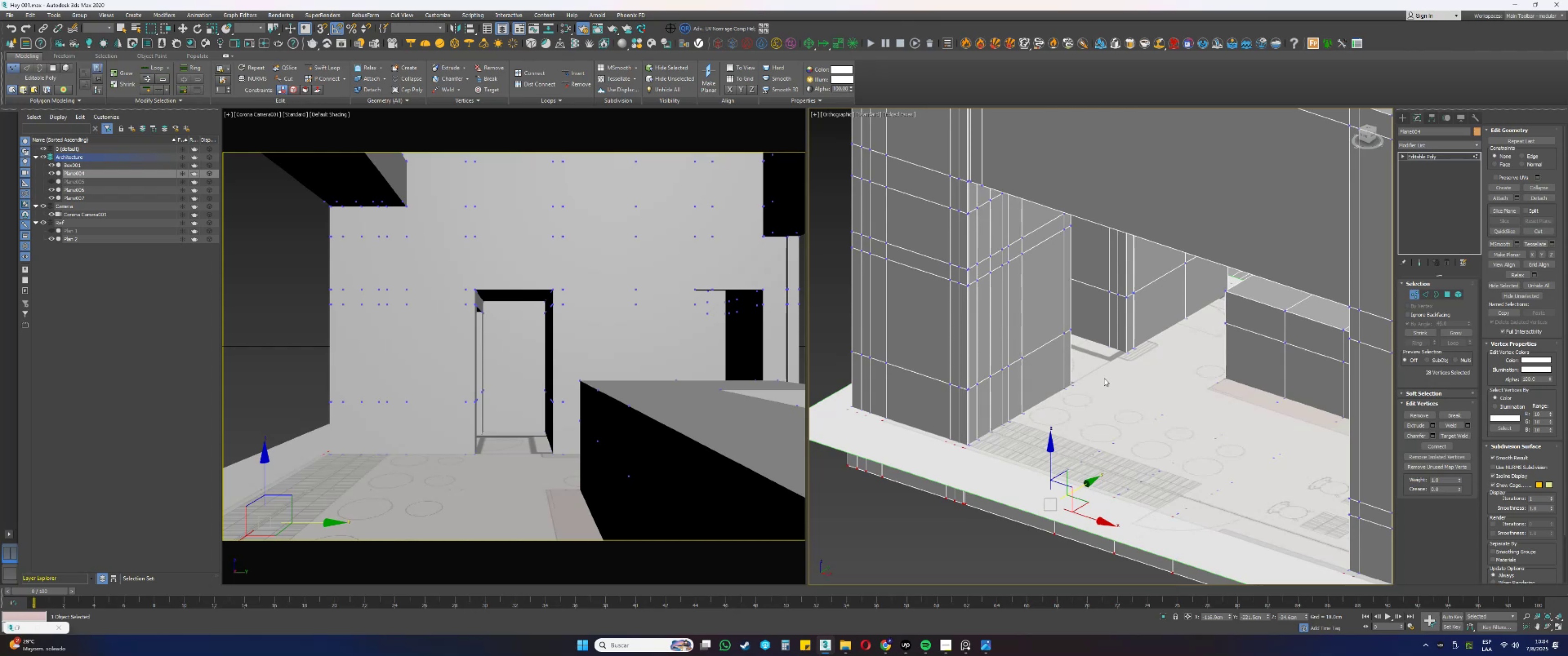 
hold_key(key=AltLeft, duration=0.59)
 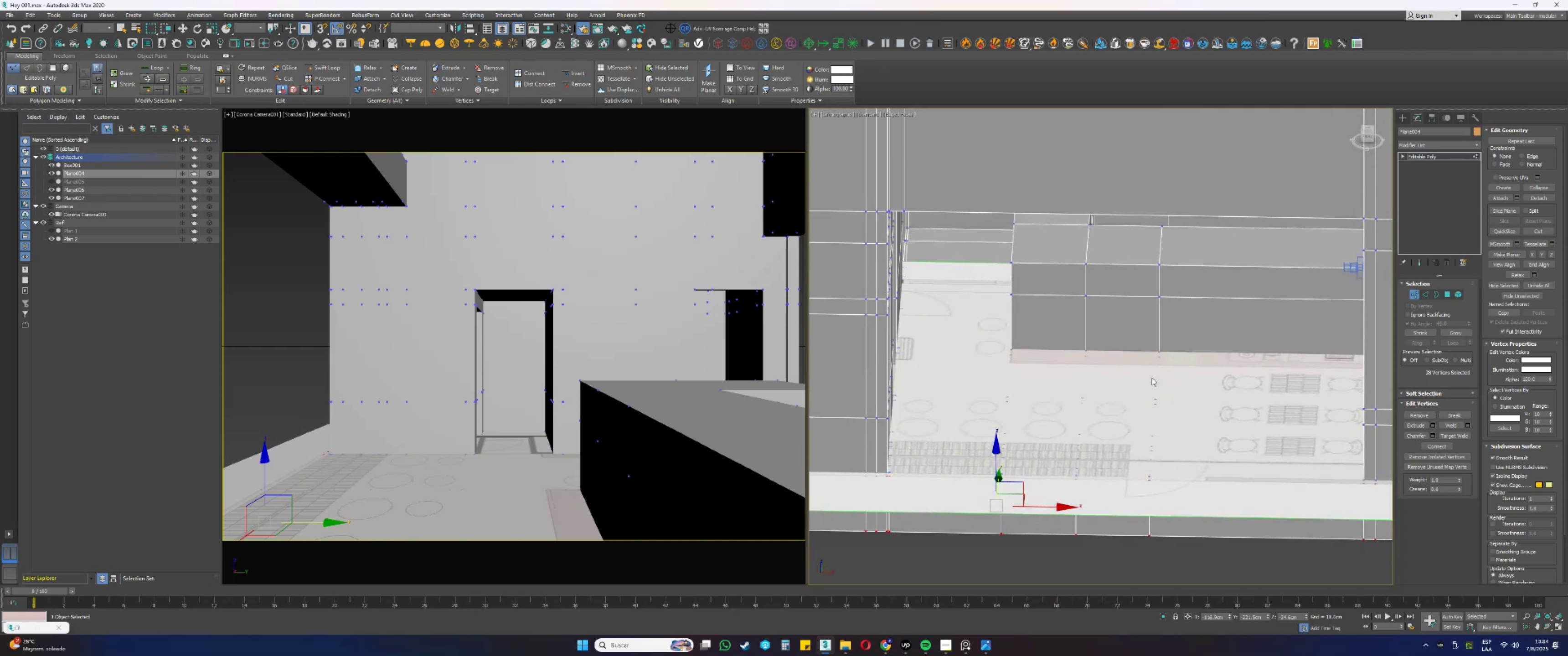 
hold_key(key=AltLeft, duration=0.55)
 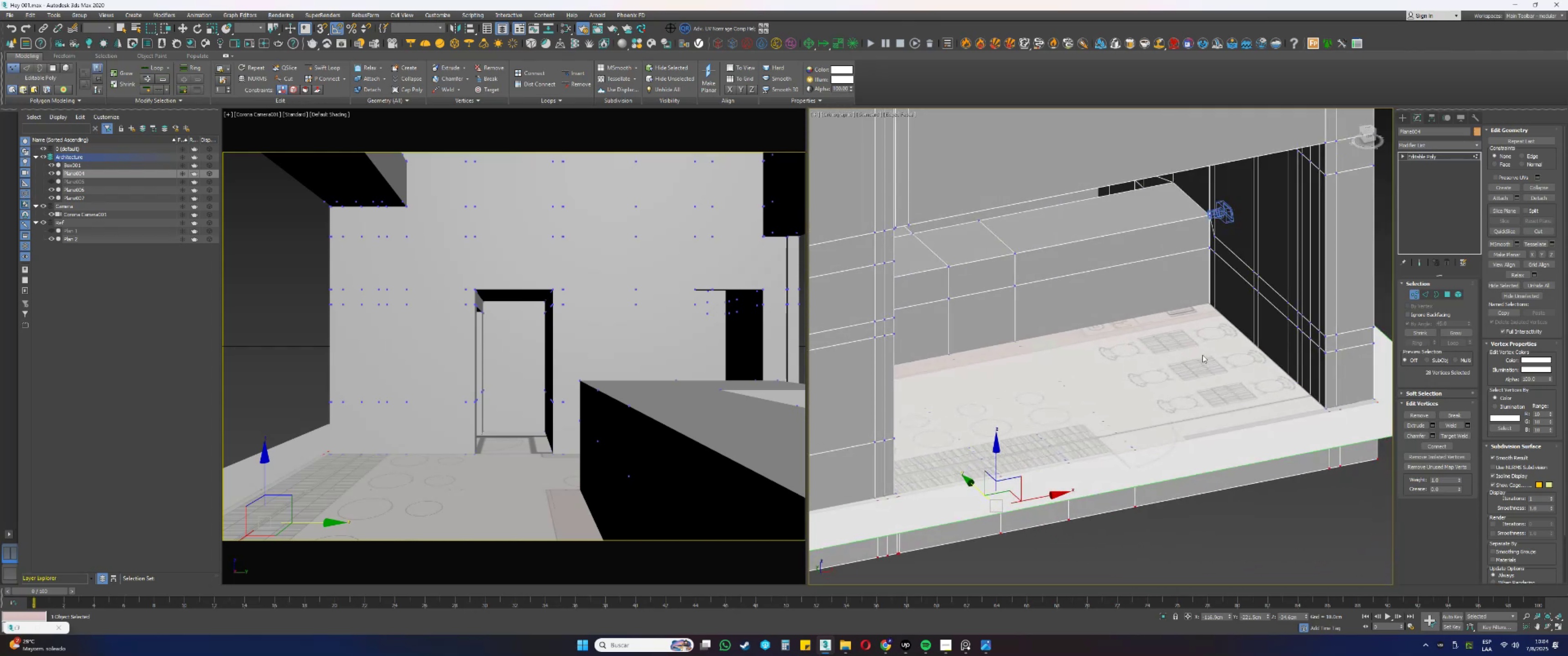 
hold_key(key=AltLeft, duration=0.7)
 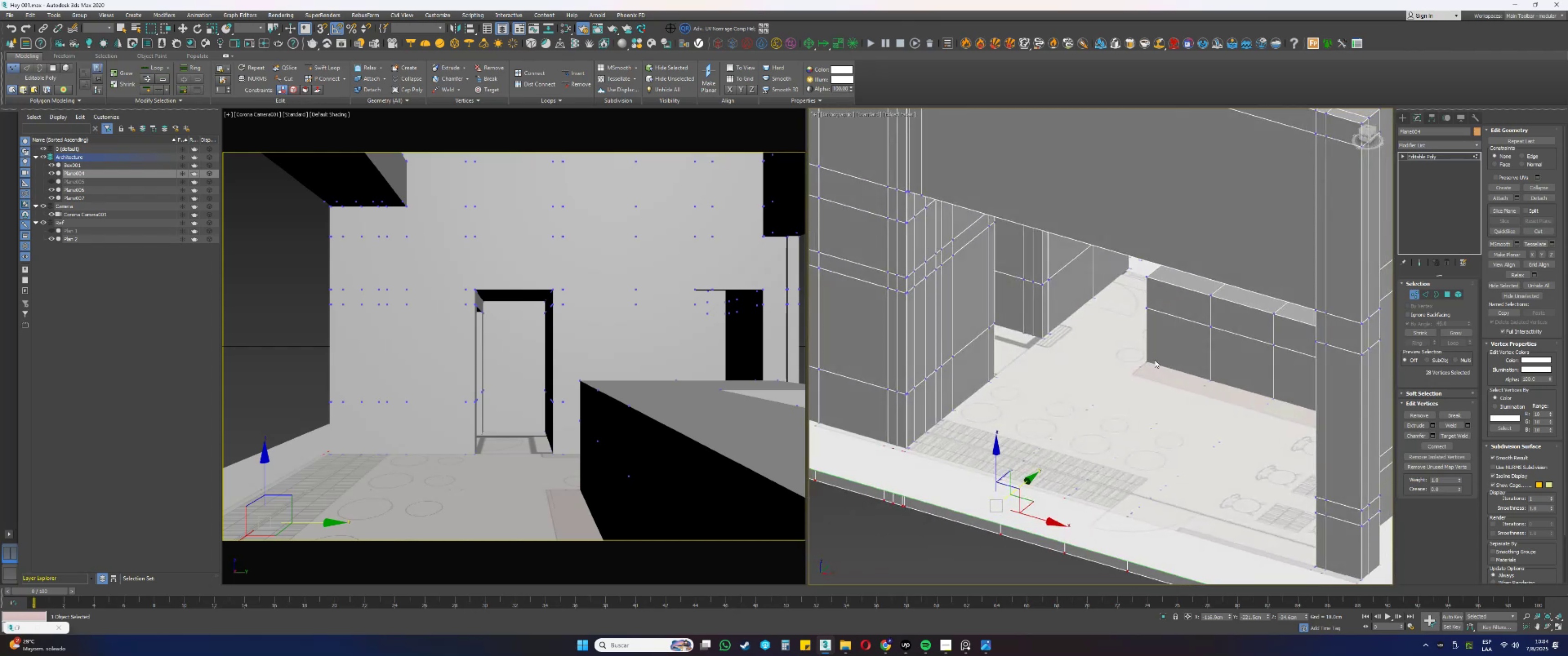 
type(tz[F3])
 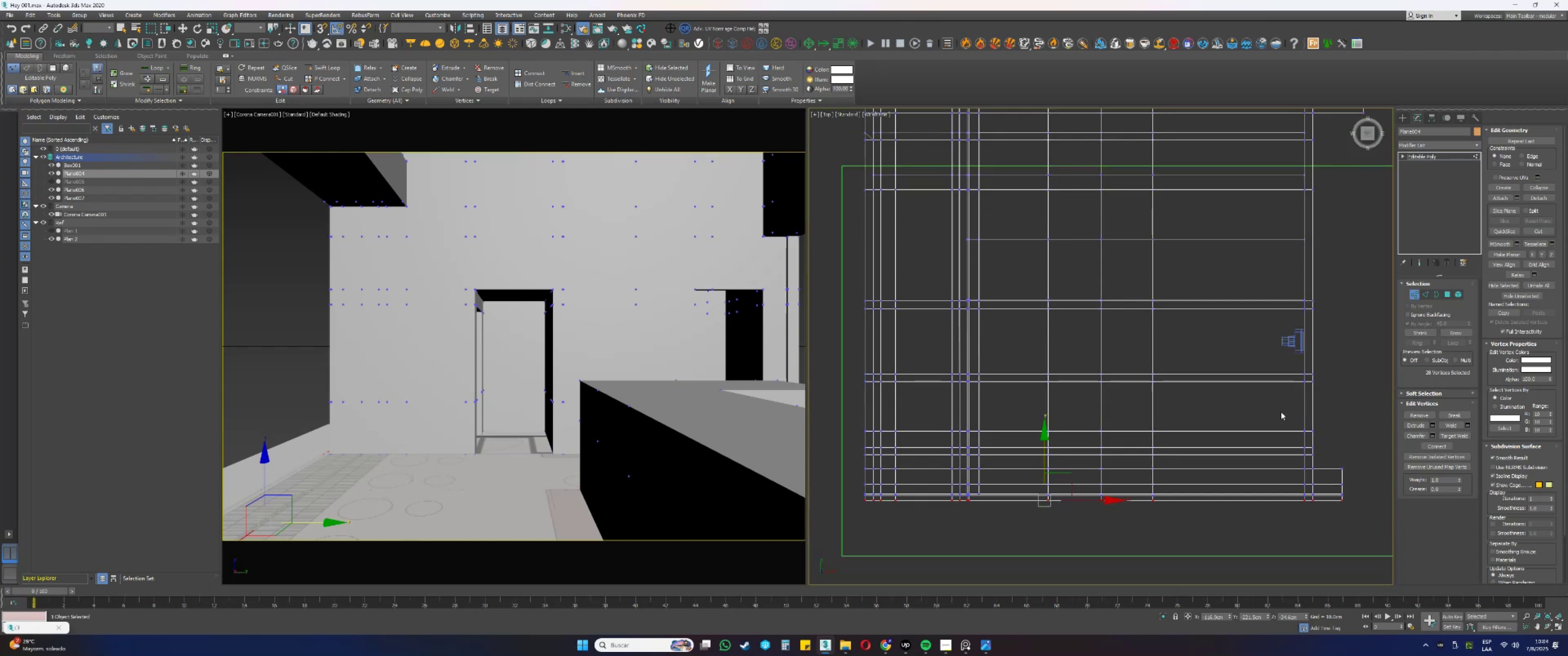 
left_click_drag(start_coordinate=[1332, 323], to_coordinate=[844, 267])
 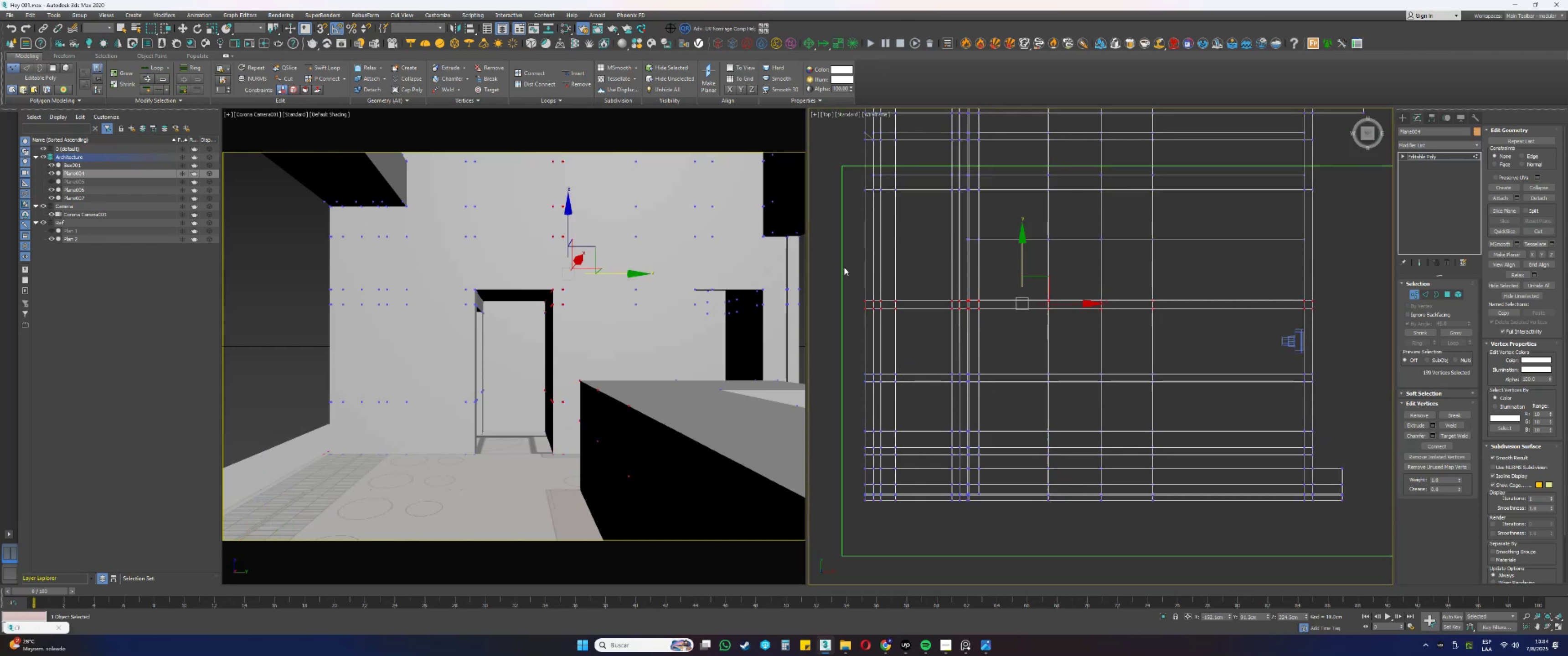 
key(F3)
 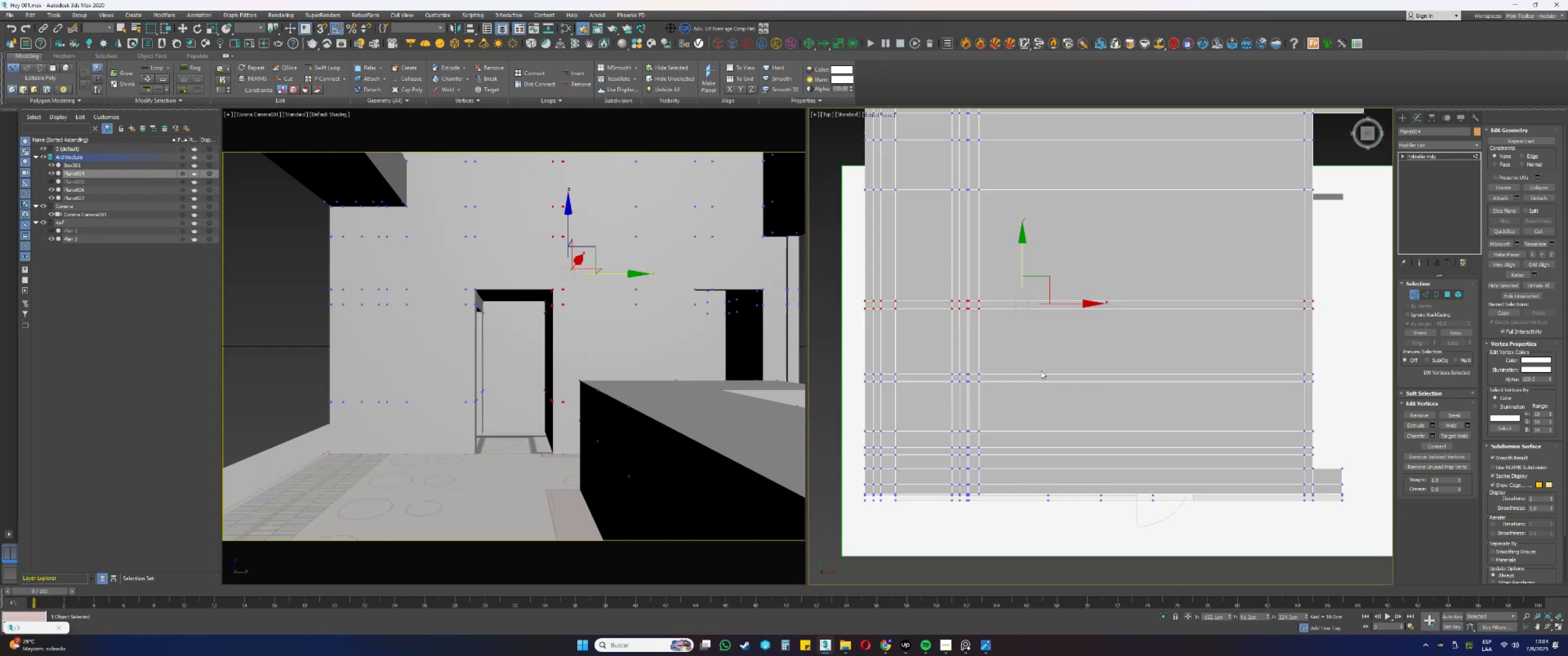 
hold_key(key=AltLeft, duration=0.63)
 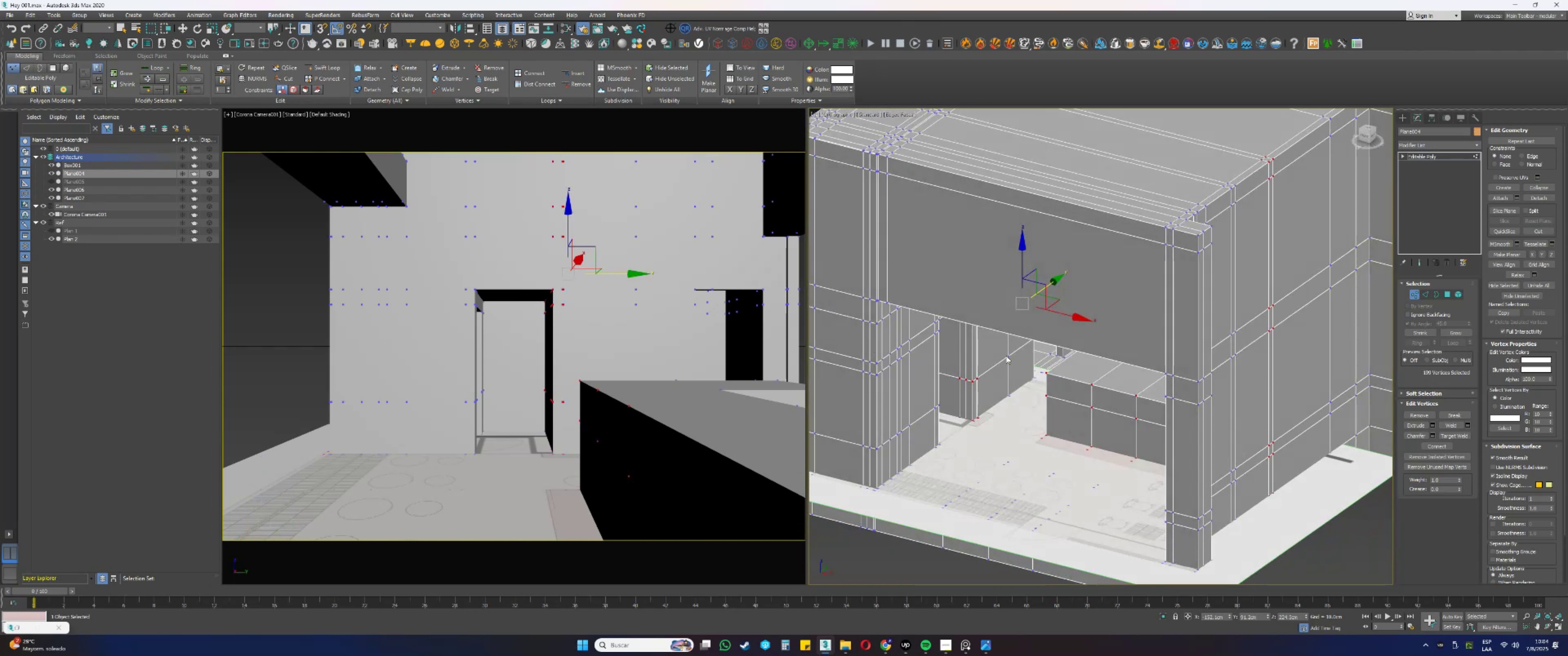 
scroll: coordinate [1014, 383], scroll_direction: up, amount: 2.0
 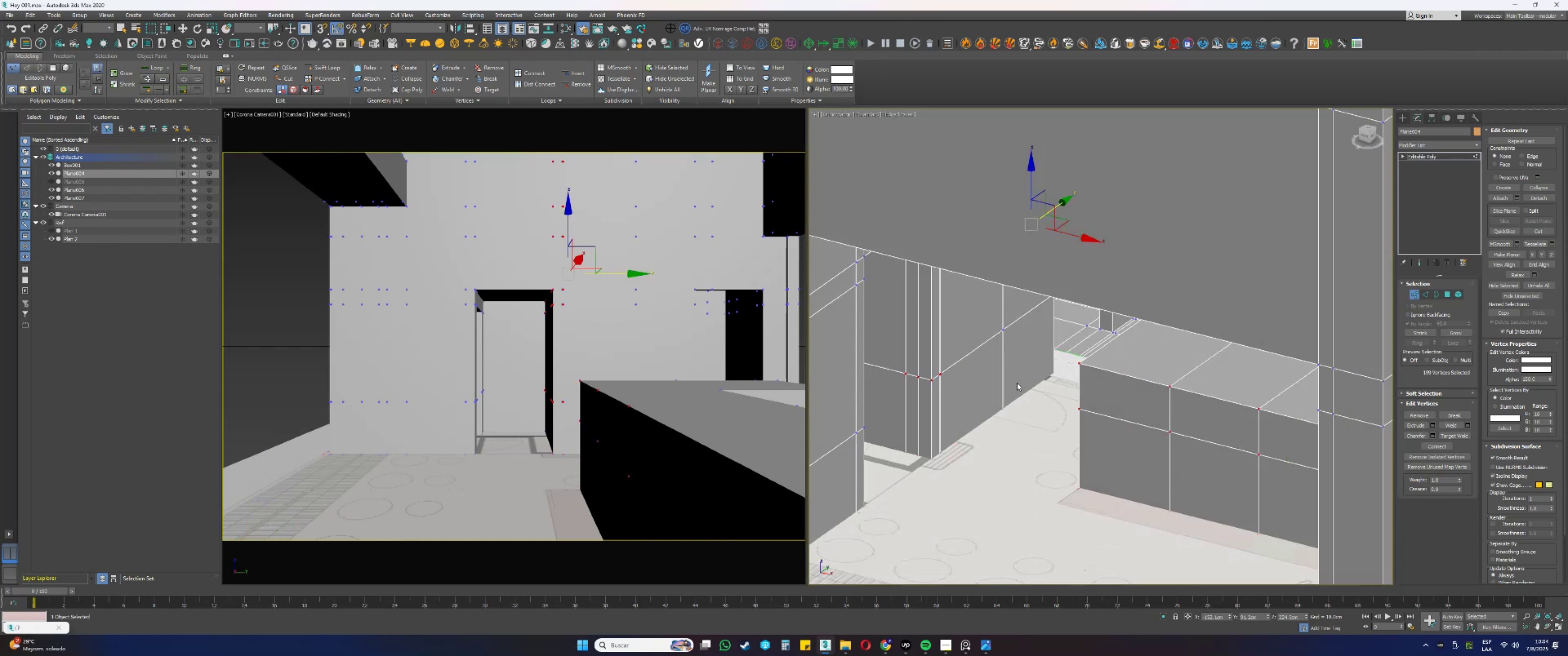 
hold_key(key=AltLeft, duration=0.3)
 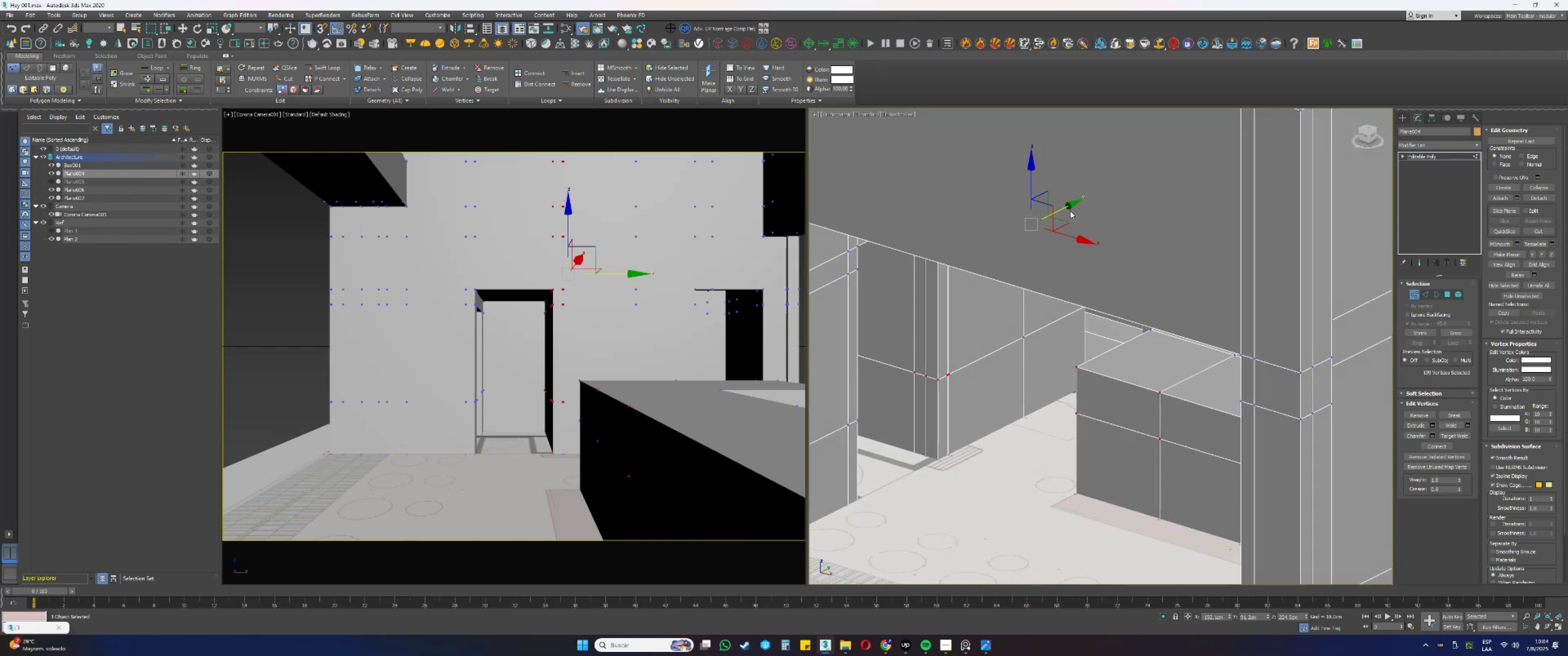 
left_click_drag(start_coordinate=[1065, 207], to_coordinate=[1042, 226])
 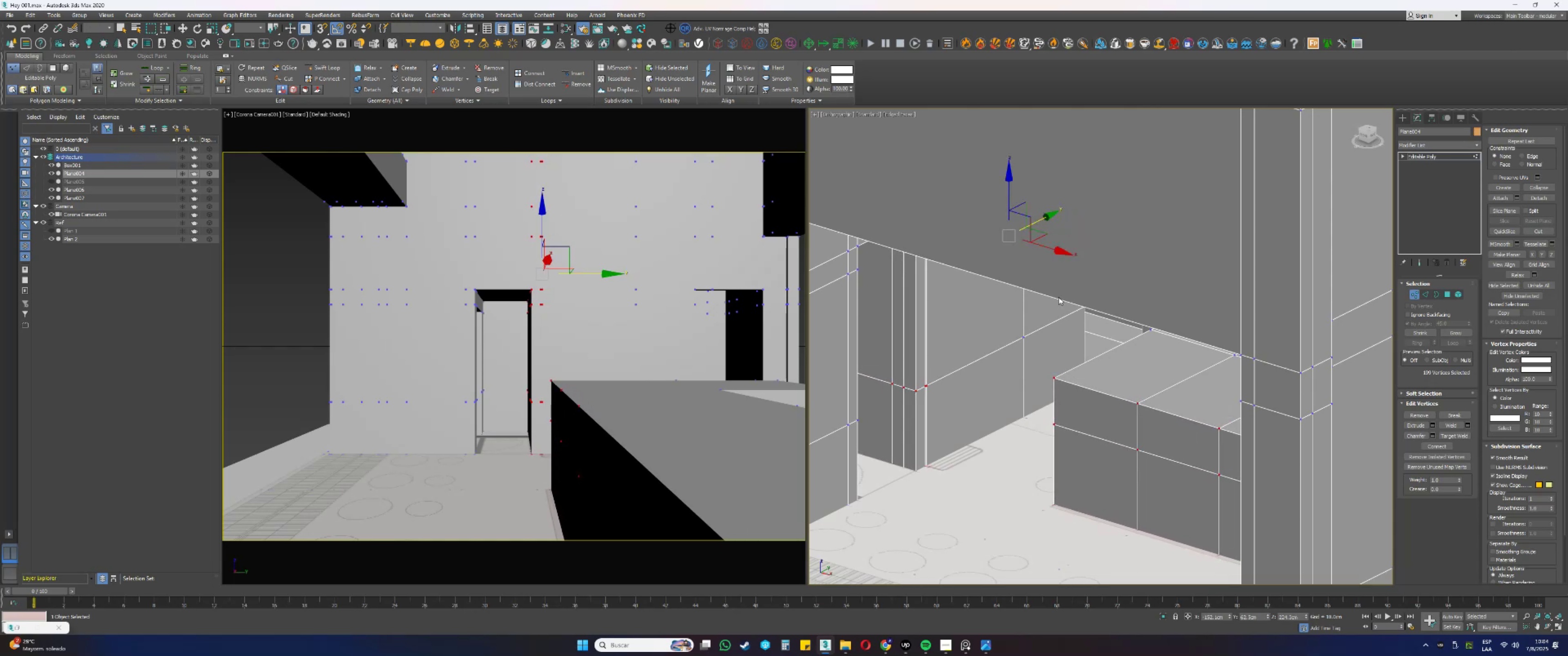 
type(tz[F3][F3])
 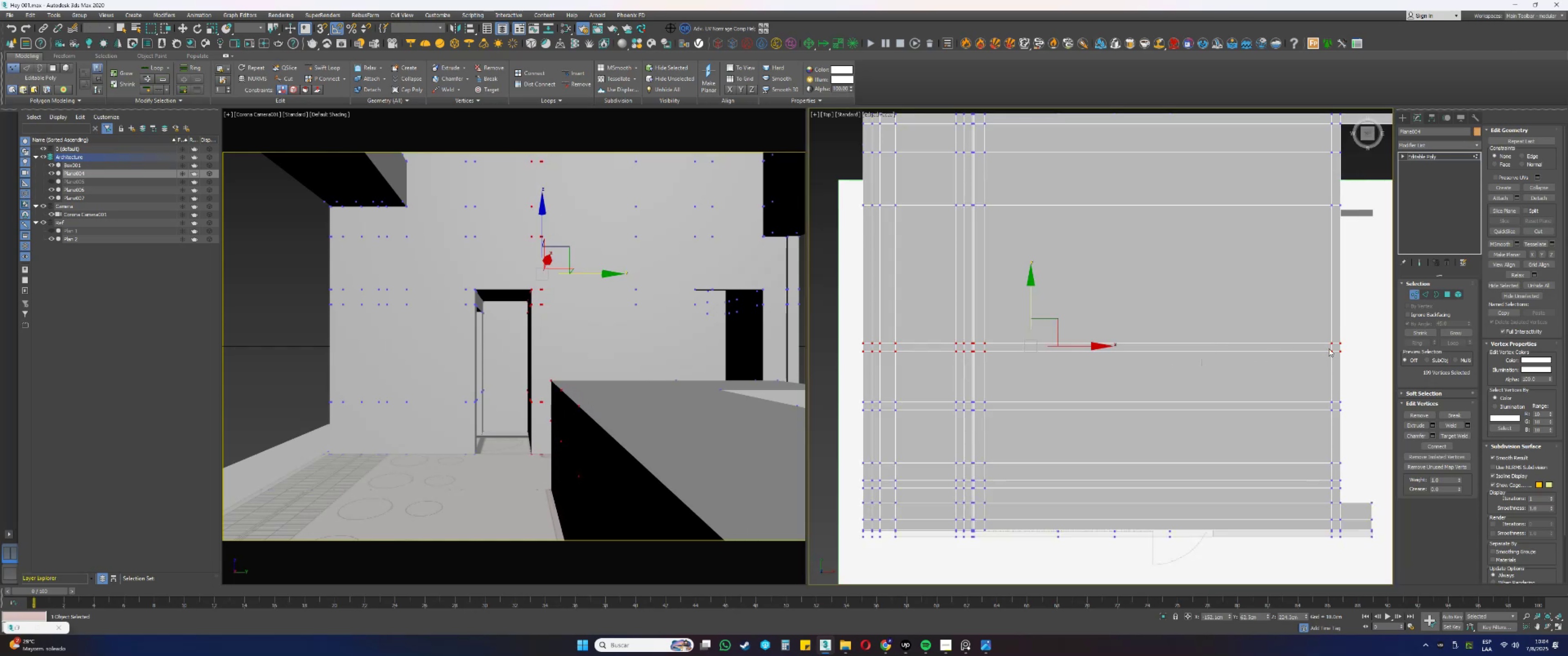 
hold_key(key=AltLeft, duration=0.52)
left_click_drag(start_coordinate=[1351, 348], to_coordinate=[719, 414])
 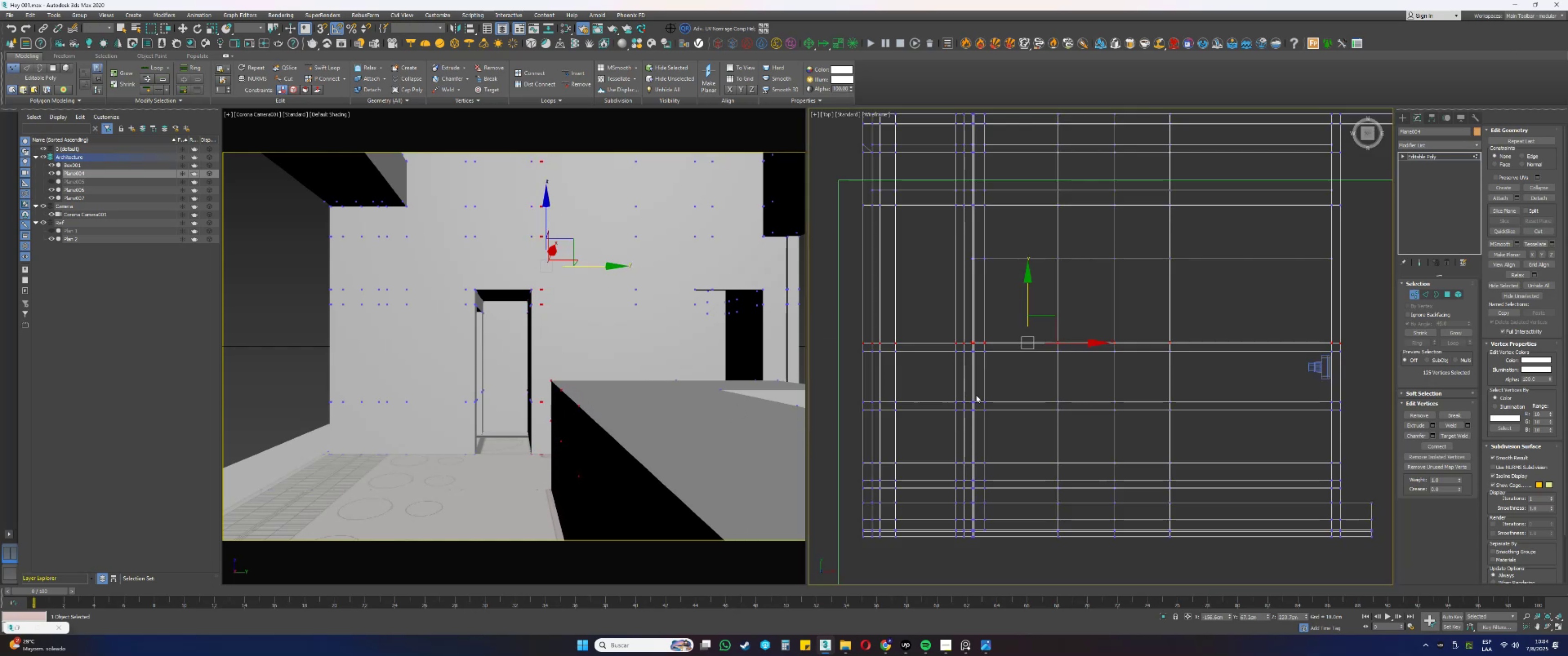 
hold_key(key=AltLeft, duration=0.59)
 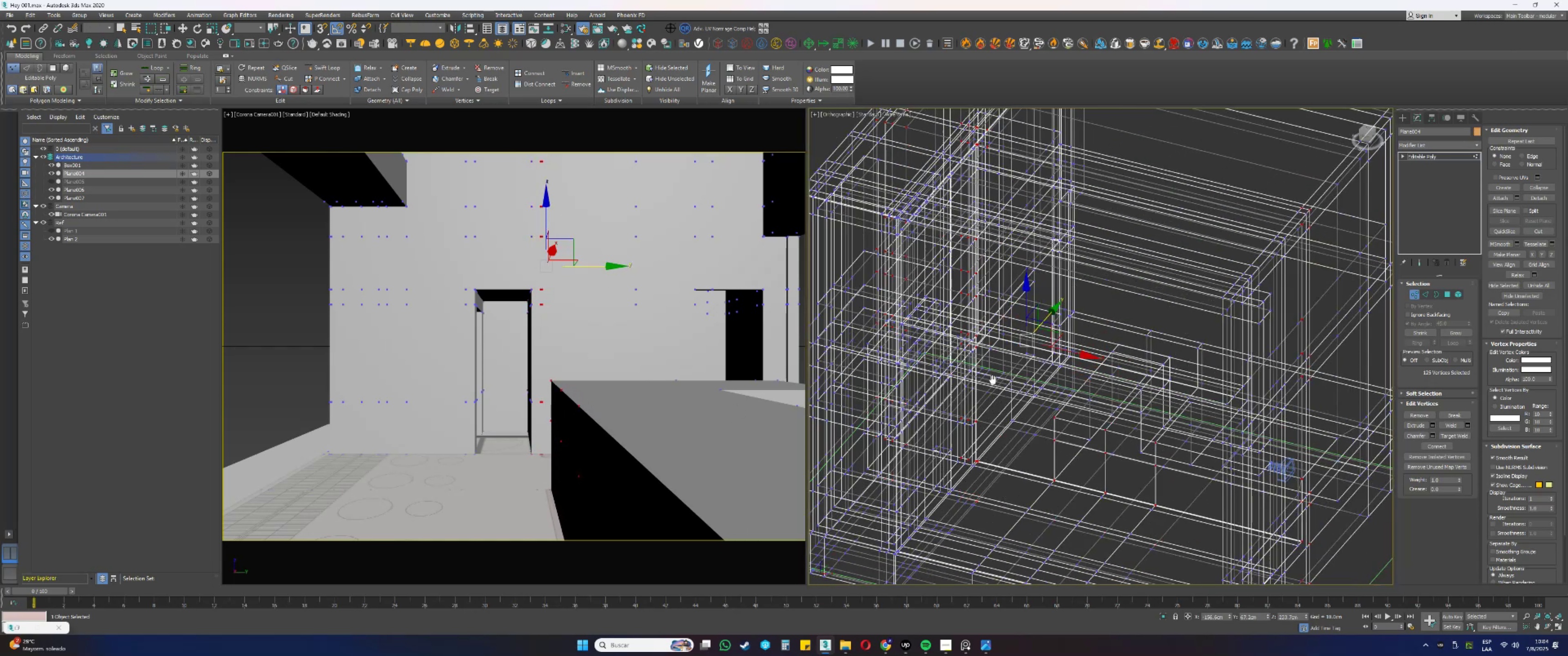 
key(F3)
 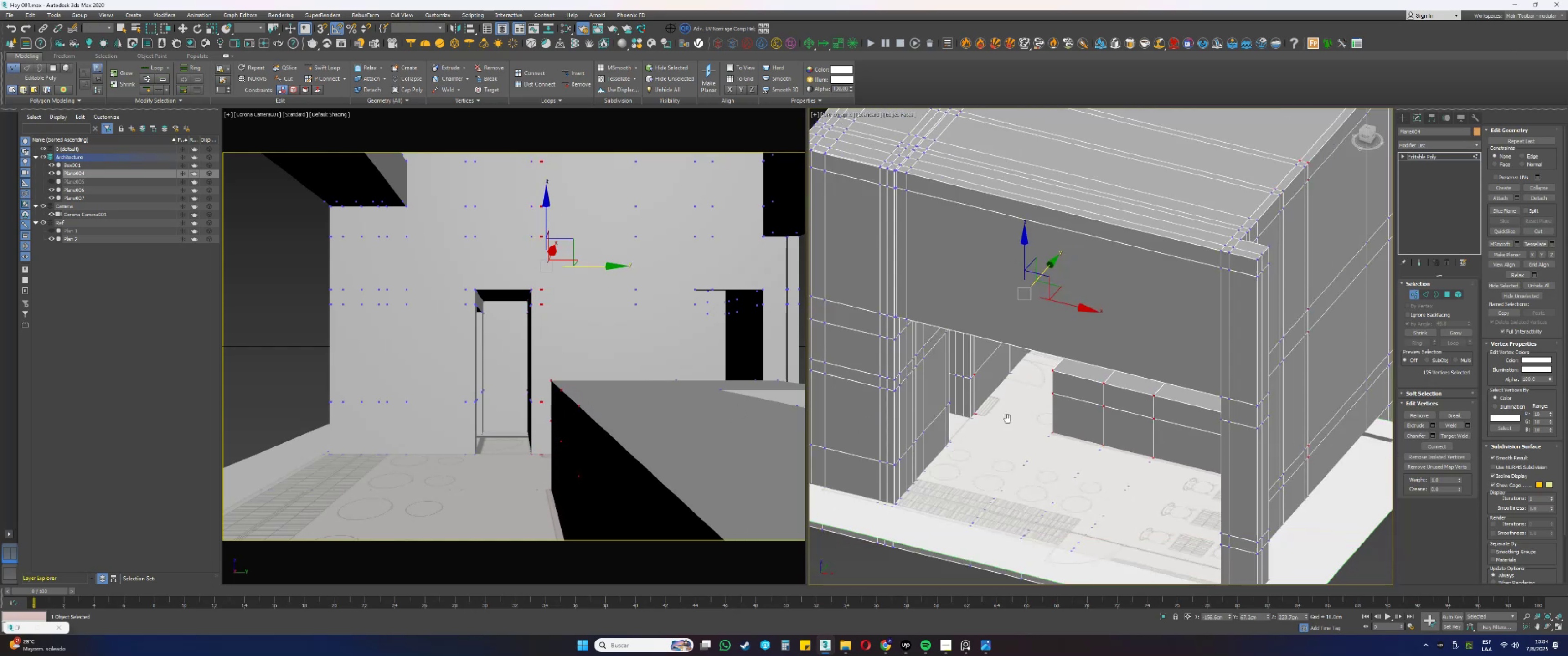 
key(Alt+AltLeft)
 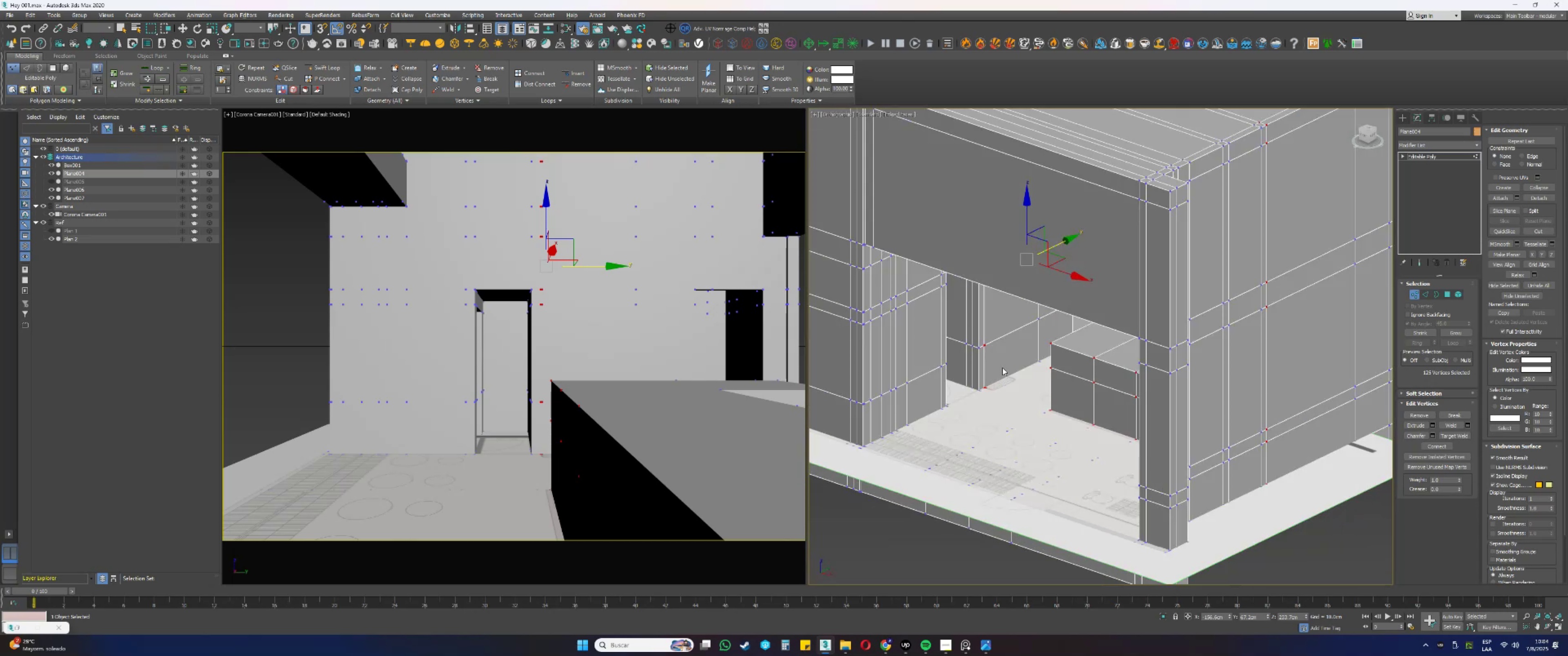 
scroll: coordinate [1046, 282], scroll_direction: up, amount: 2.0
 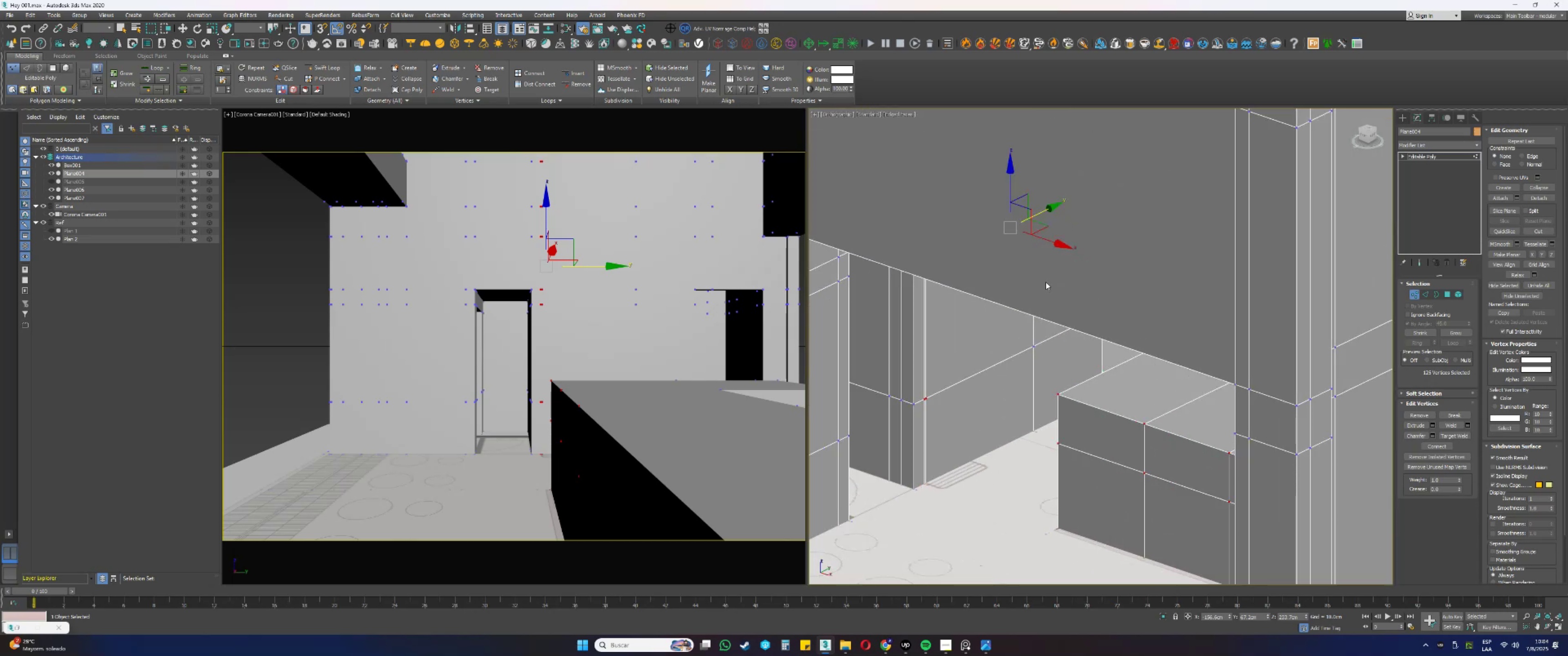 
hold_key(key=AltLeft, duration=0.4)
 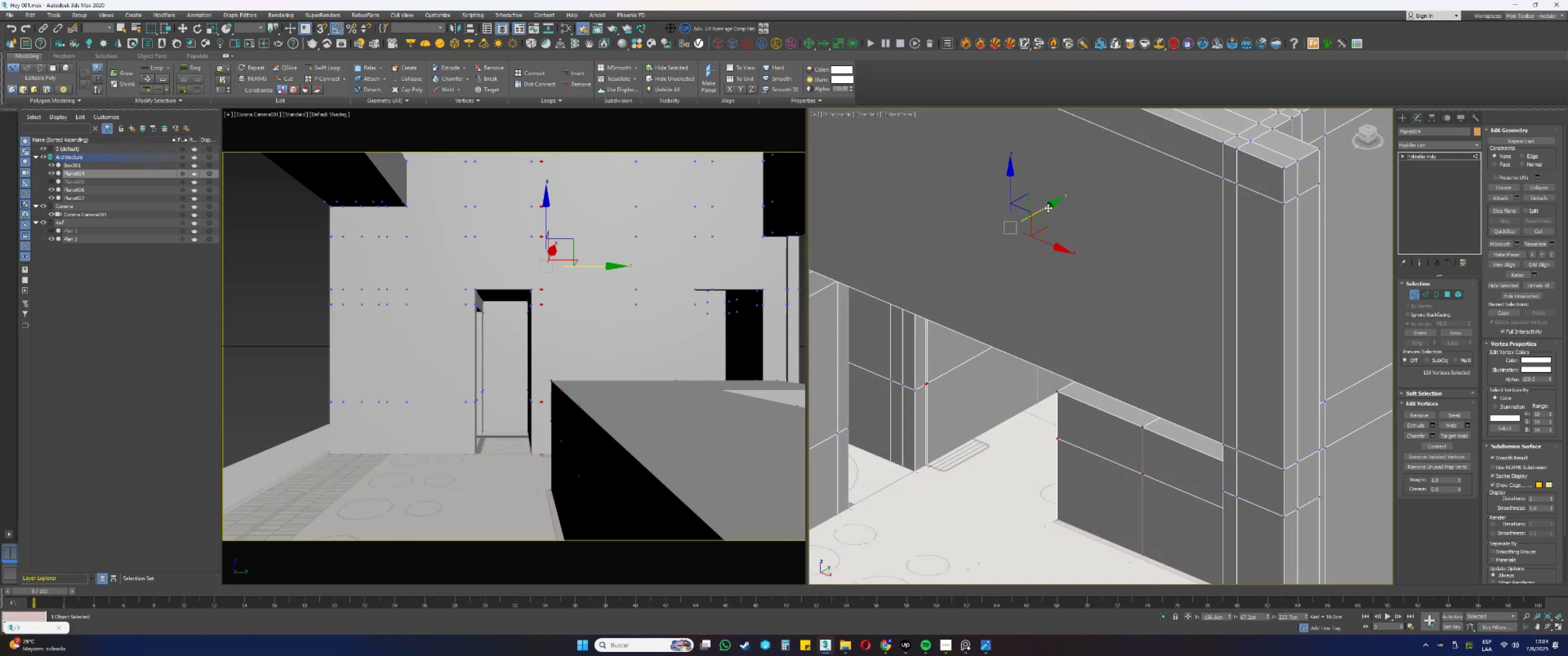 
left_click_drag(start_coordinate=[1048, 207], to_coordinate=[1043, 213])
 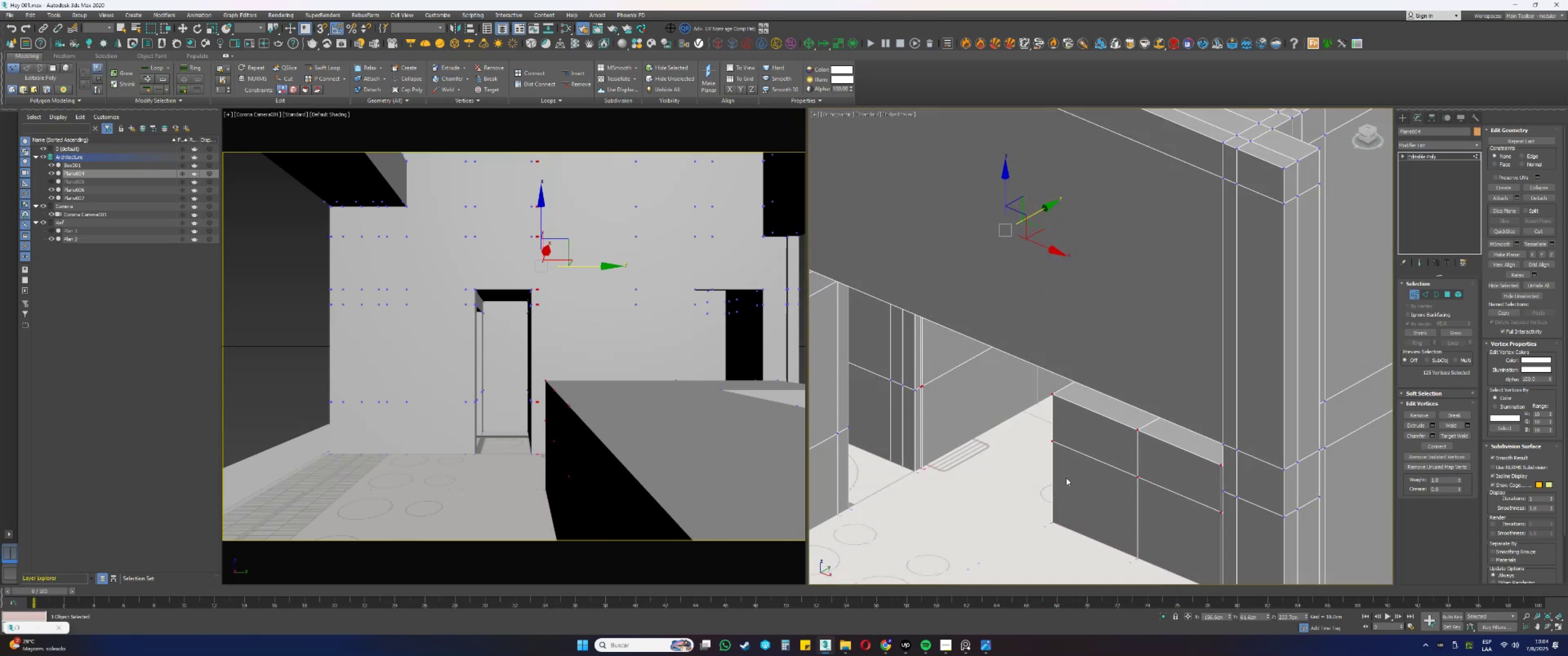 
scroll: coordinate [1066, 496], scroll_direction: up, amount: 4.0
 